 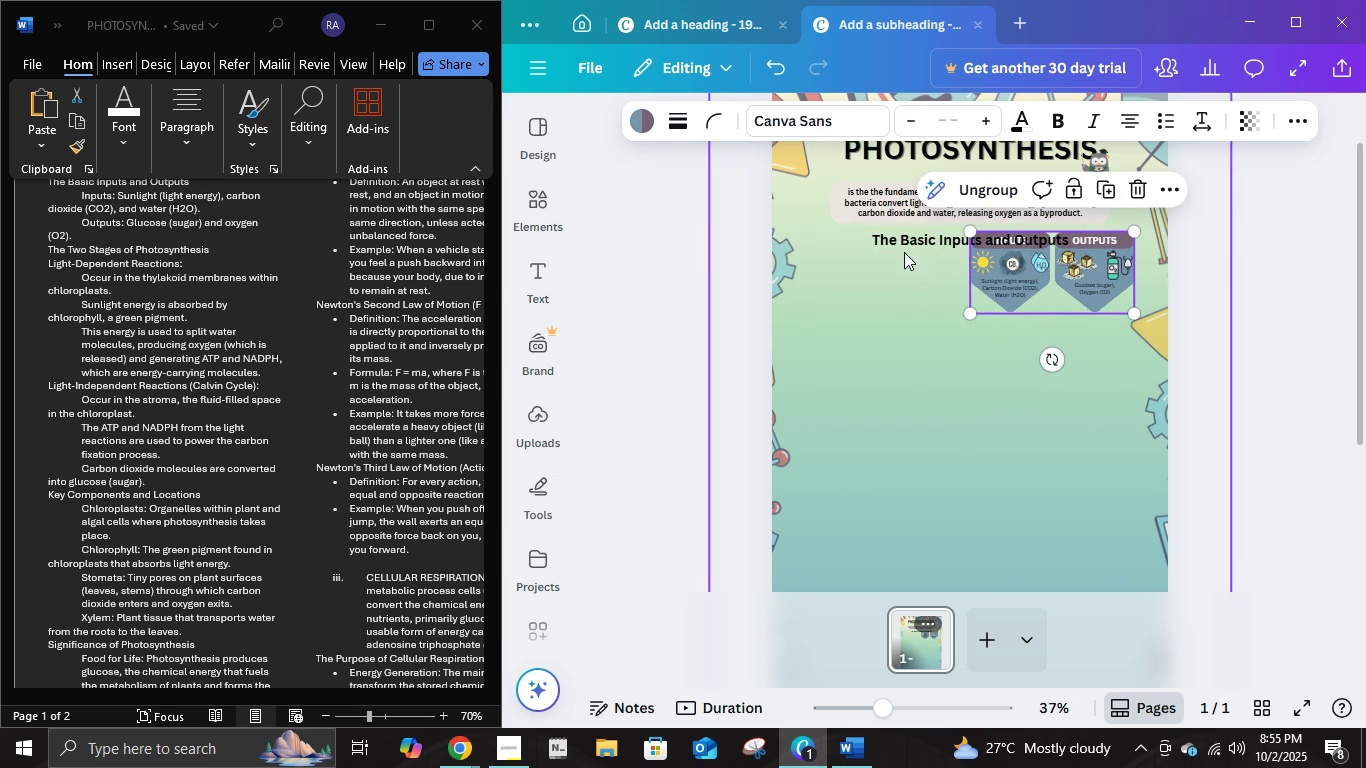 
left_click([907, 244])
 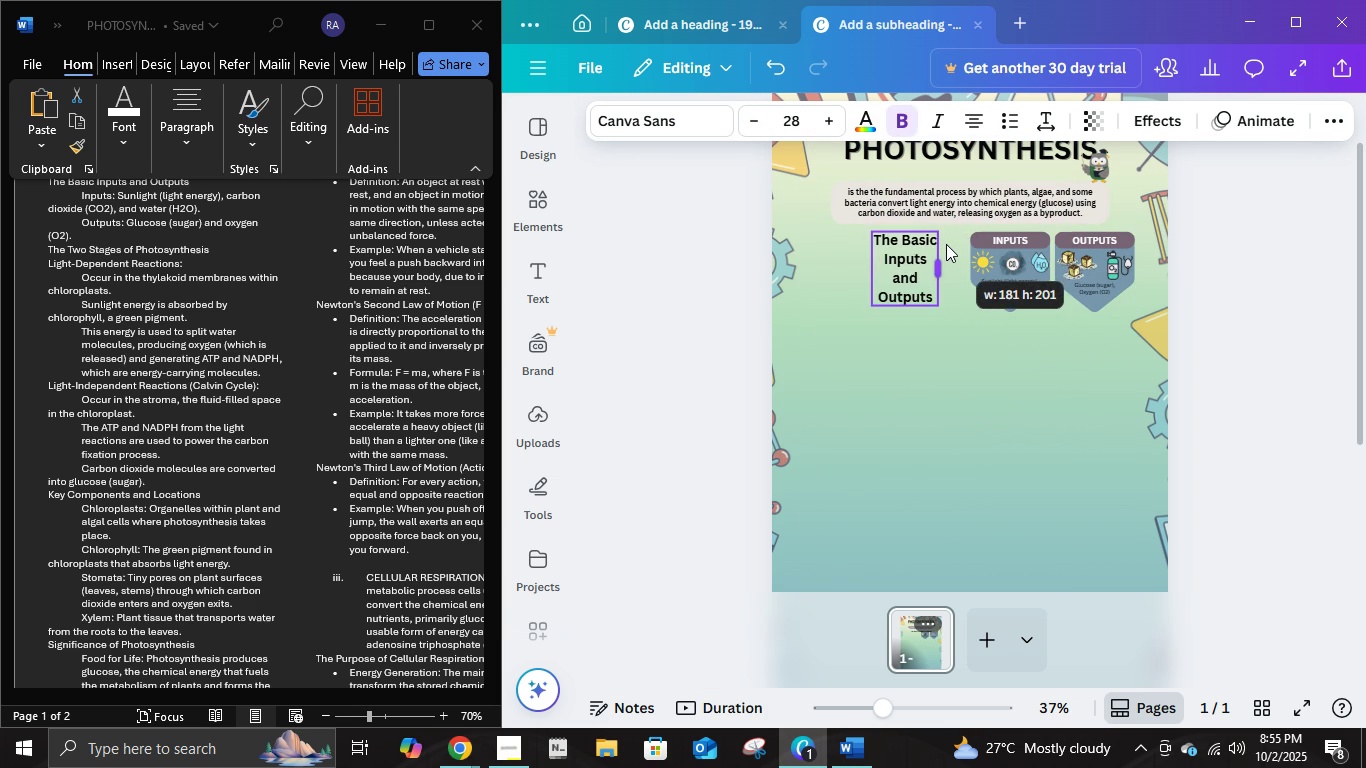 
left_click([953, 244])
 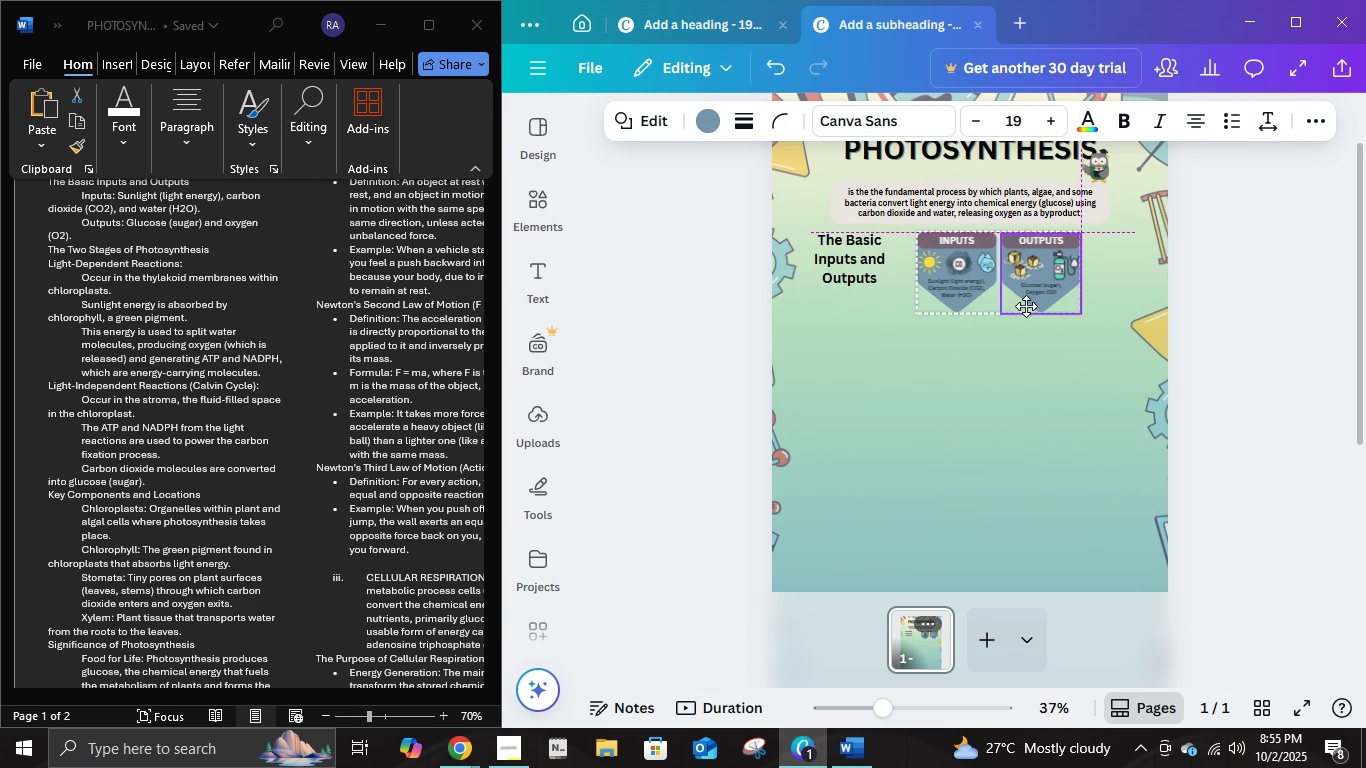 
left_click([857, 245])
 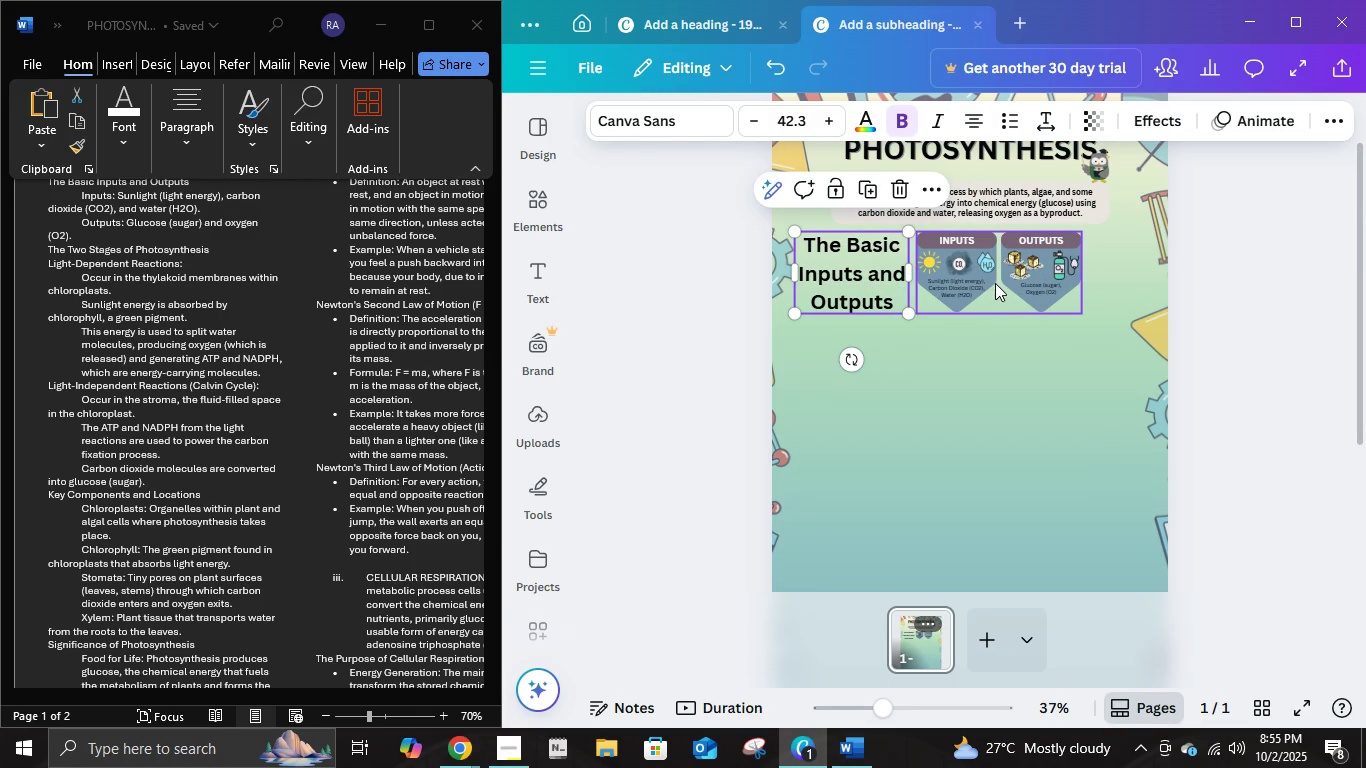 
wait(10.11)
 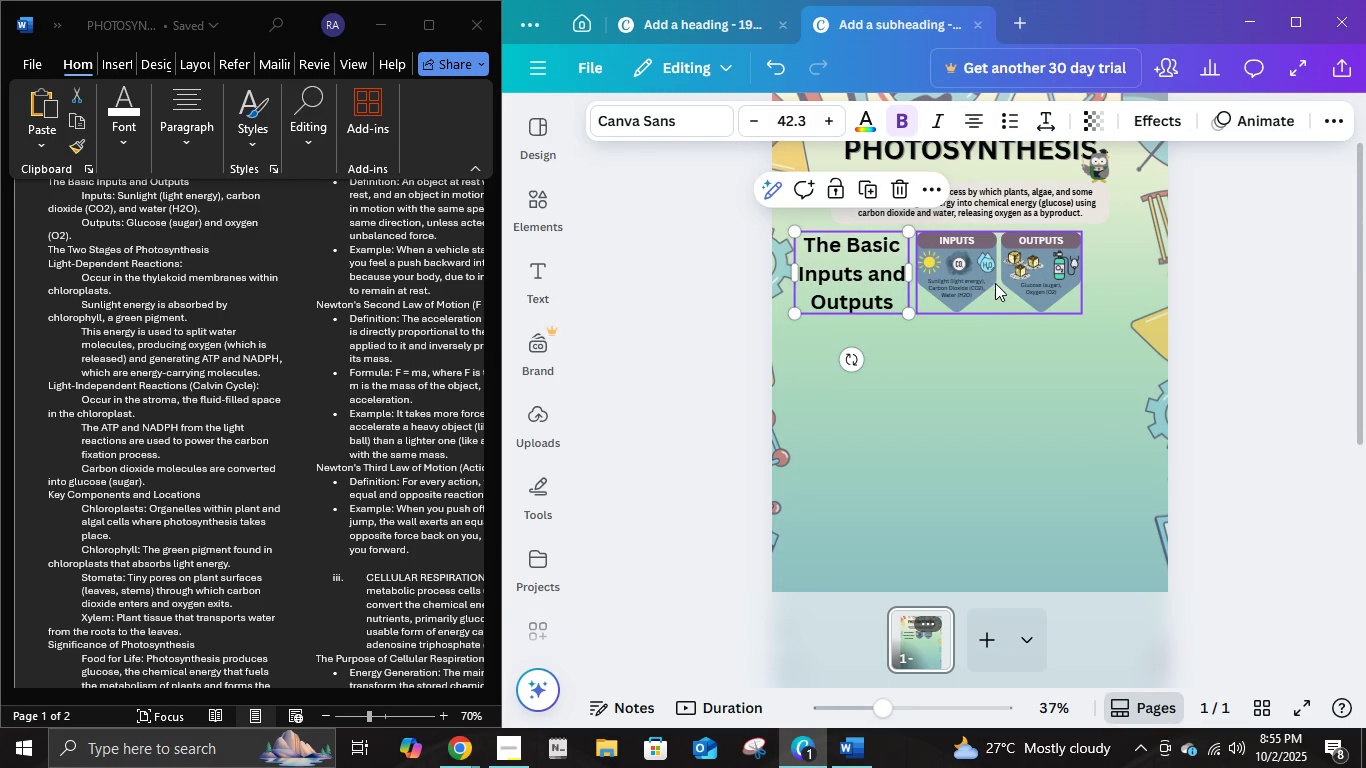 
double_click([1243, 293])
 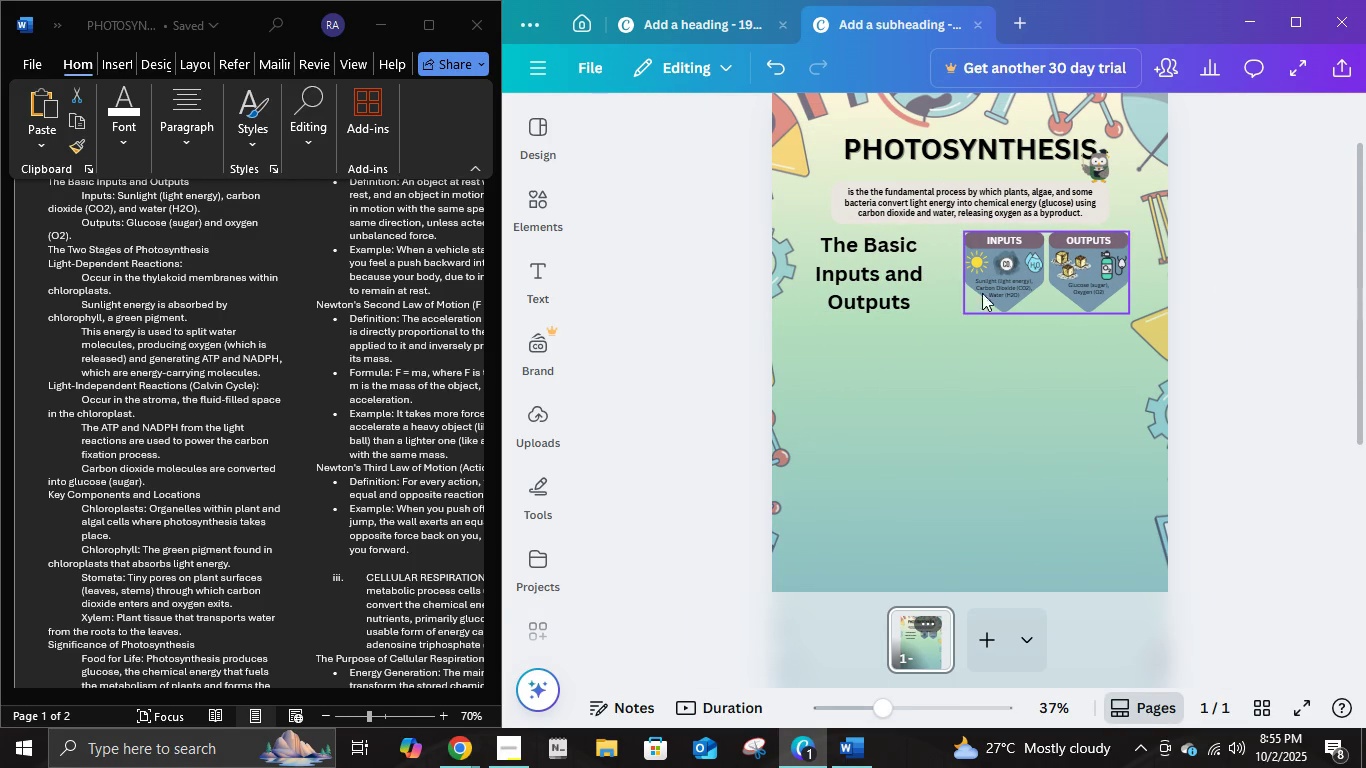 
mouse_move([1016, 304])
 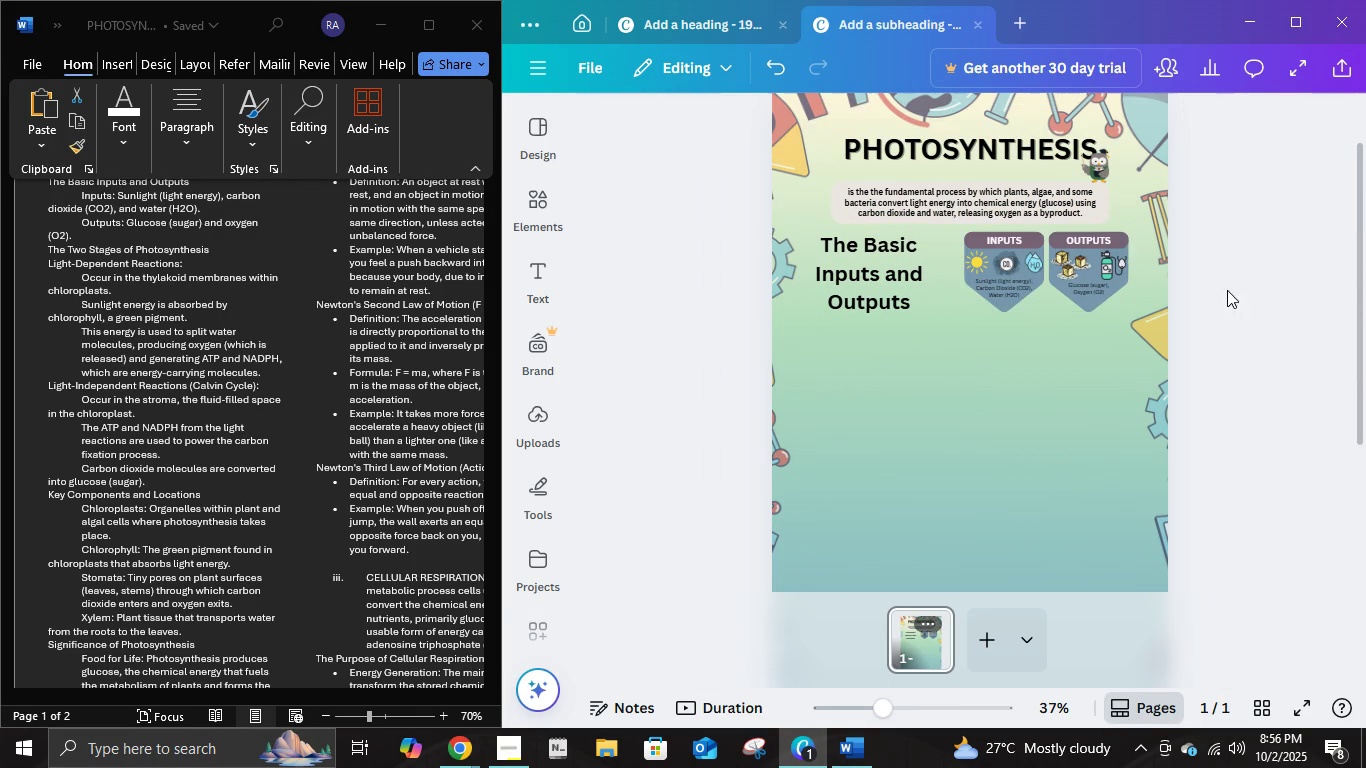 
left_click([1227, 290])
 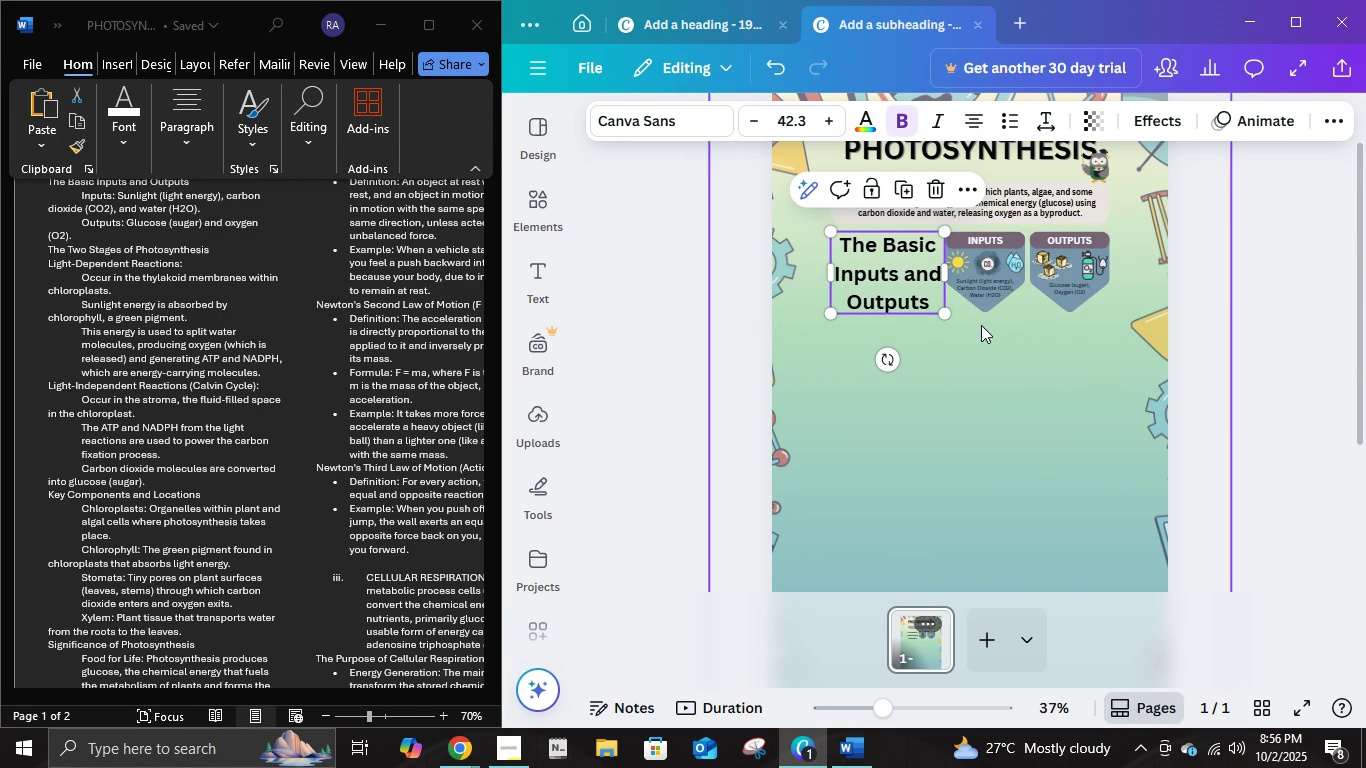 
mouse_move([914, 266])
 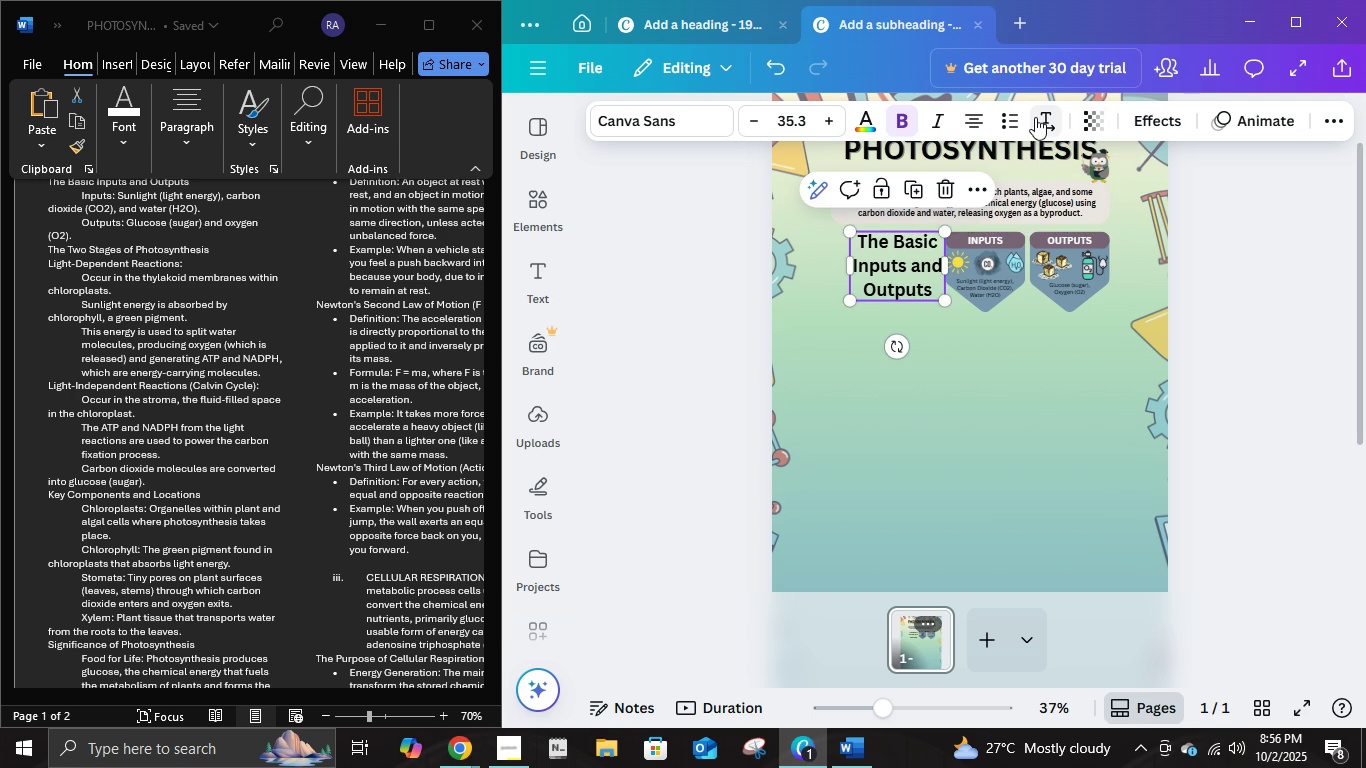 
left_click([1035, 117])
 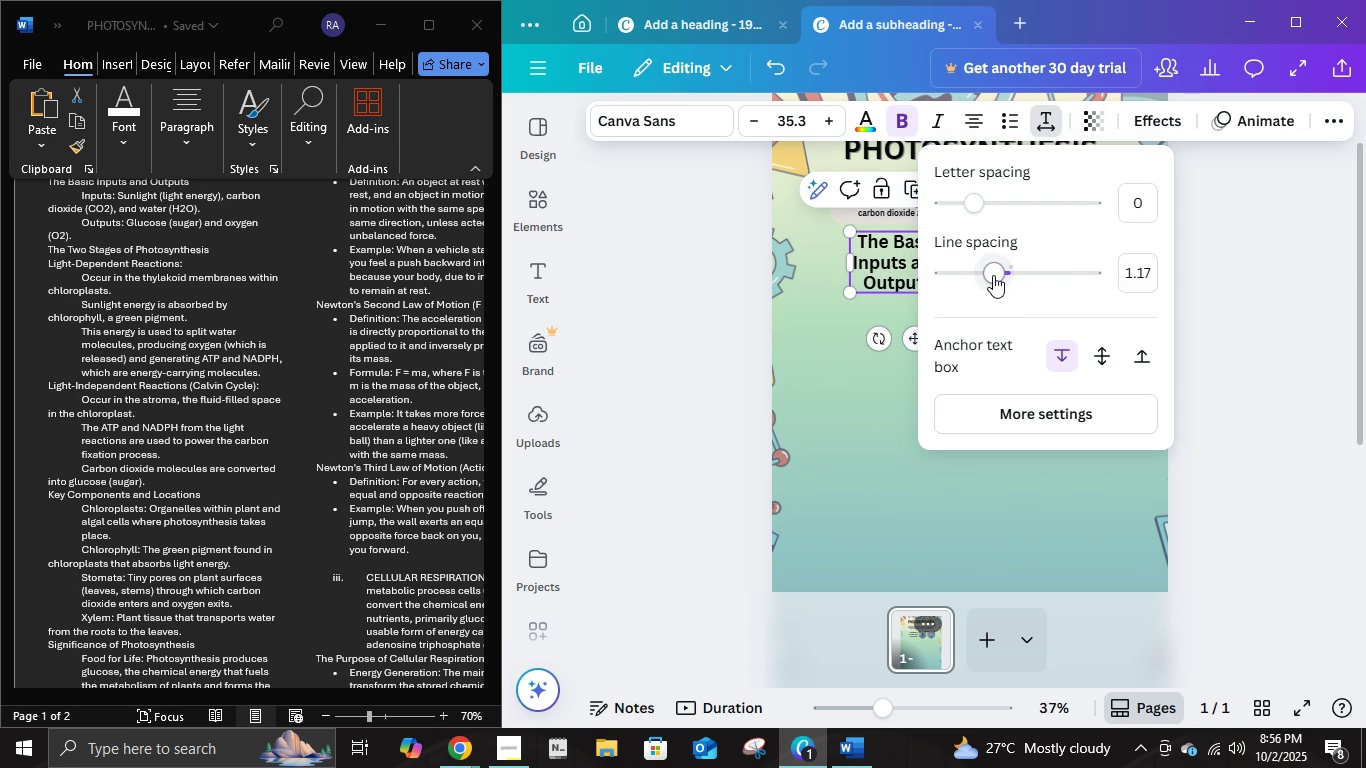 
left_click([1347, 255])
 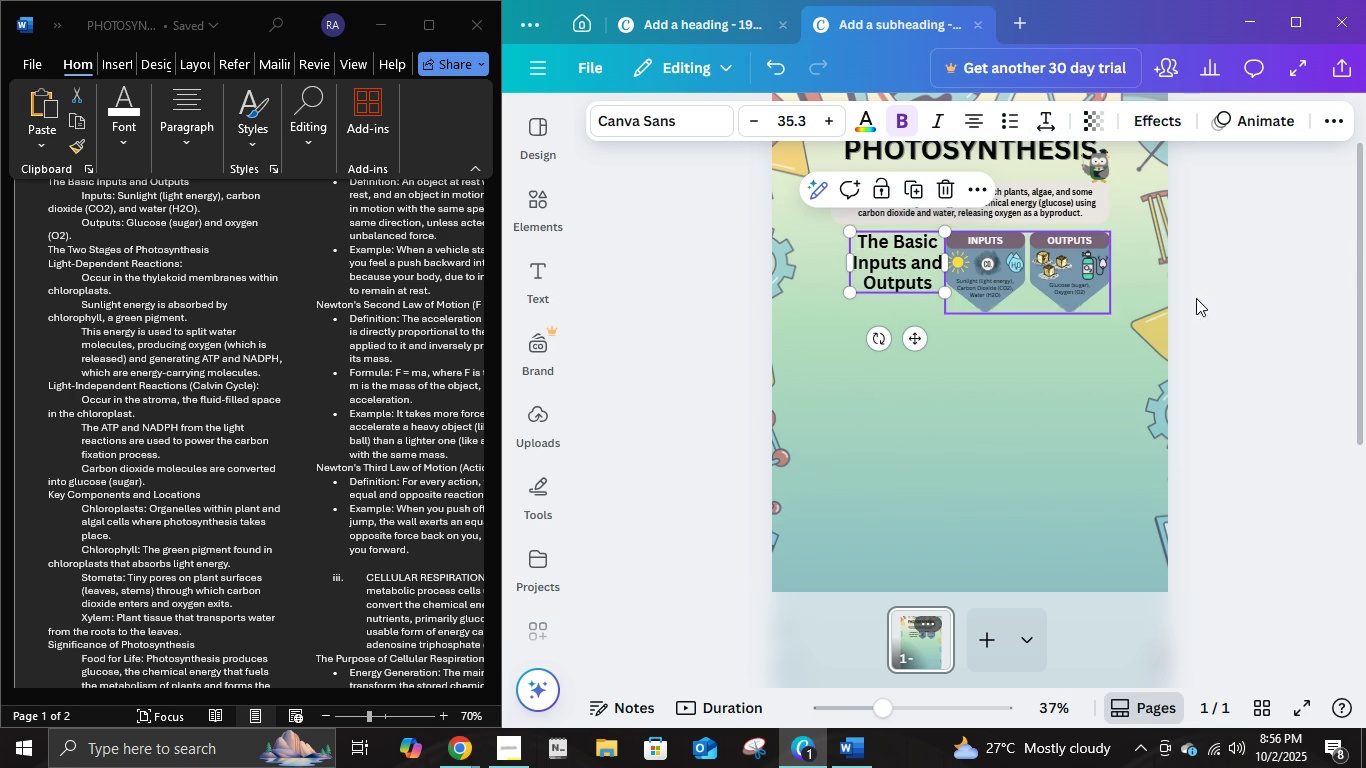 
left_click([1273, 286])
 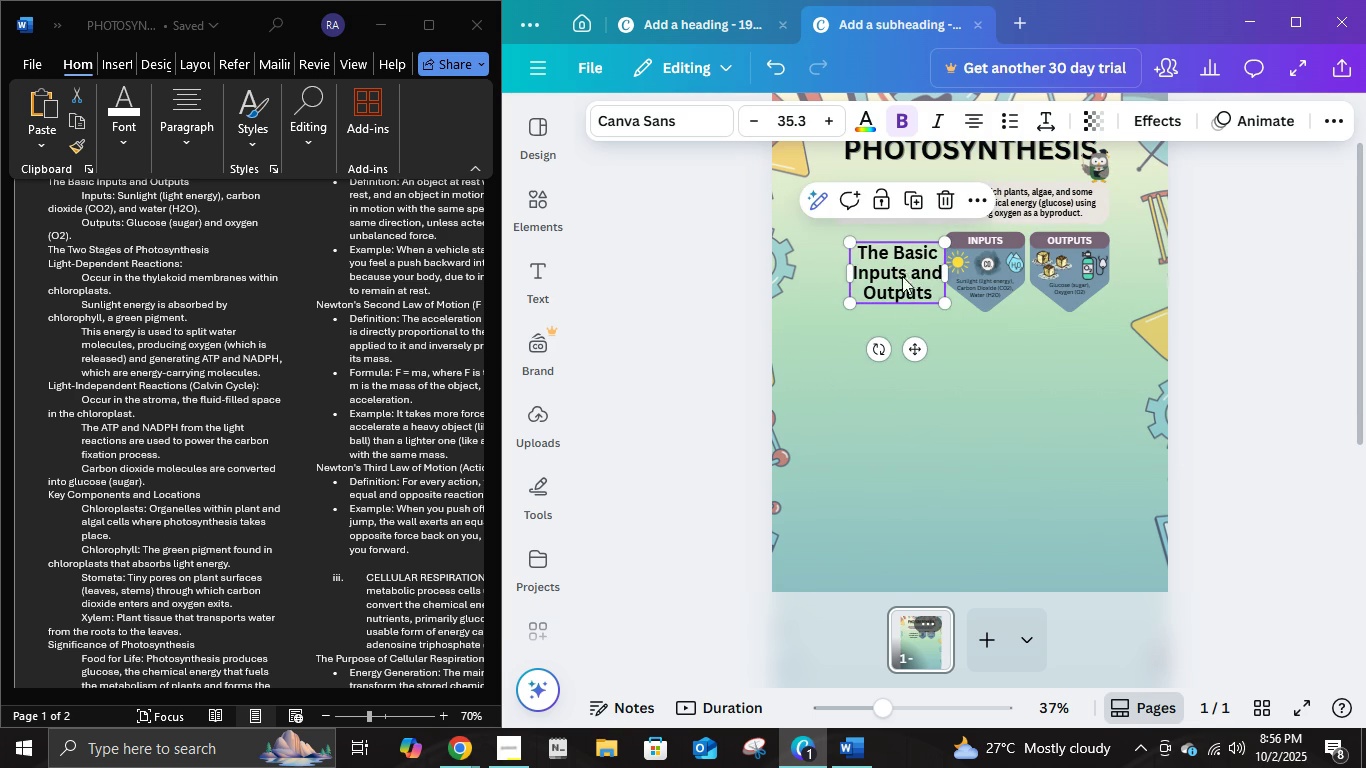 
wait(5.01)
 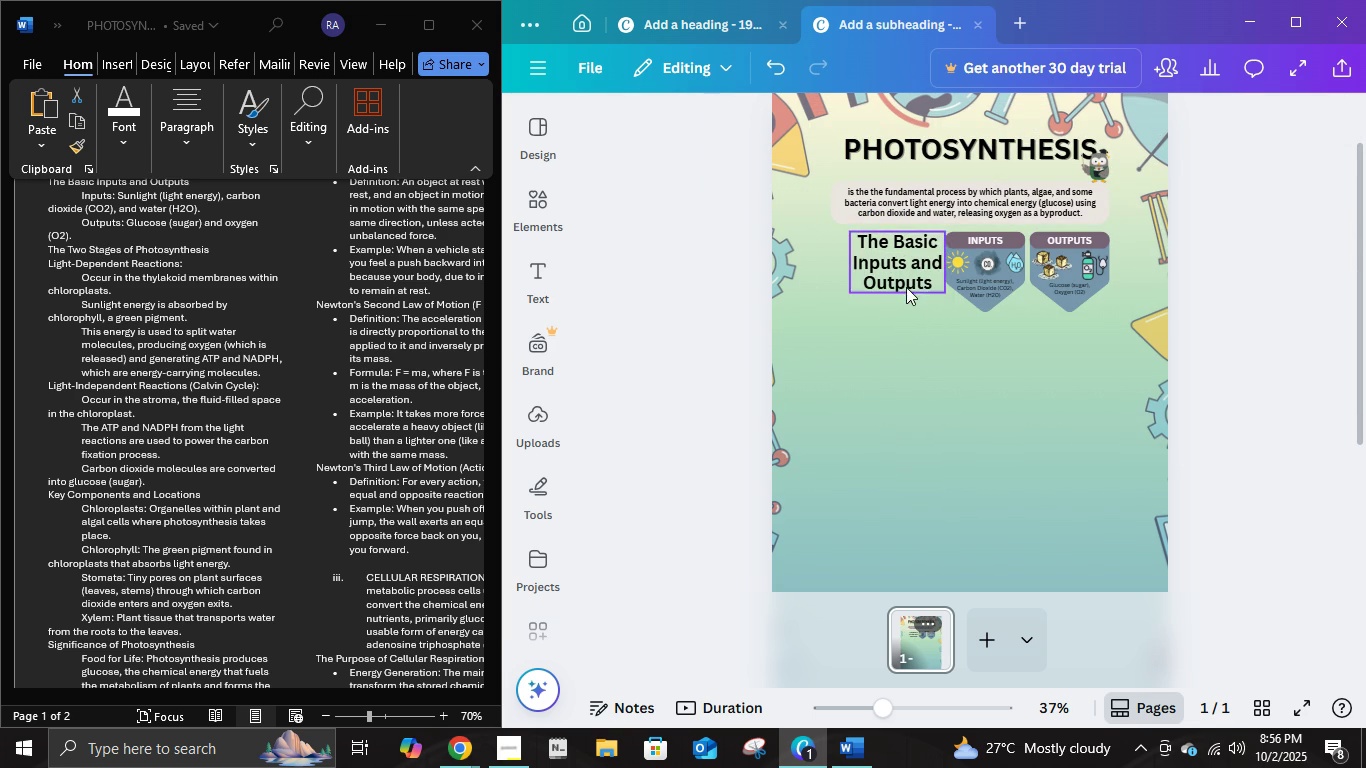 
mouse_move([1024, 306])
 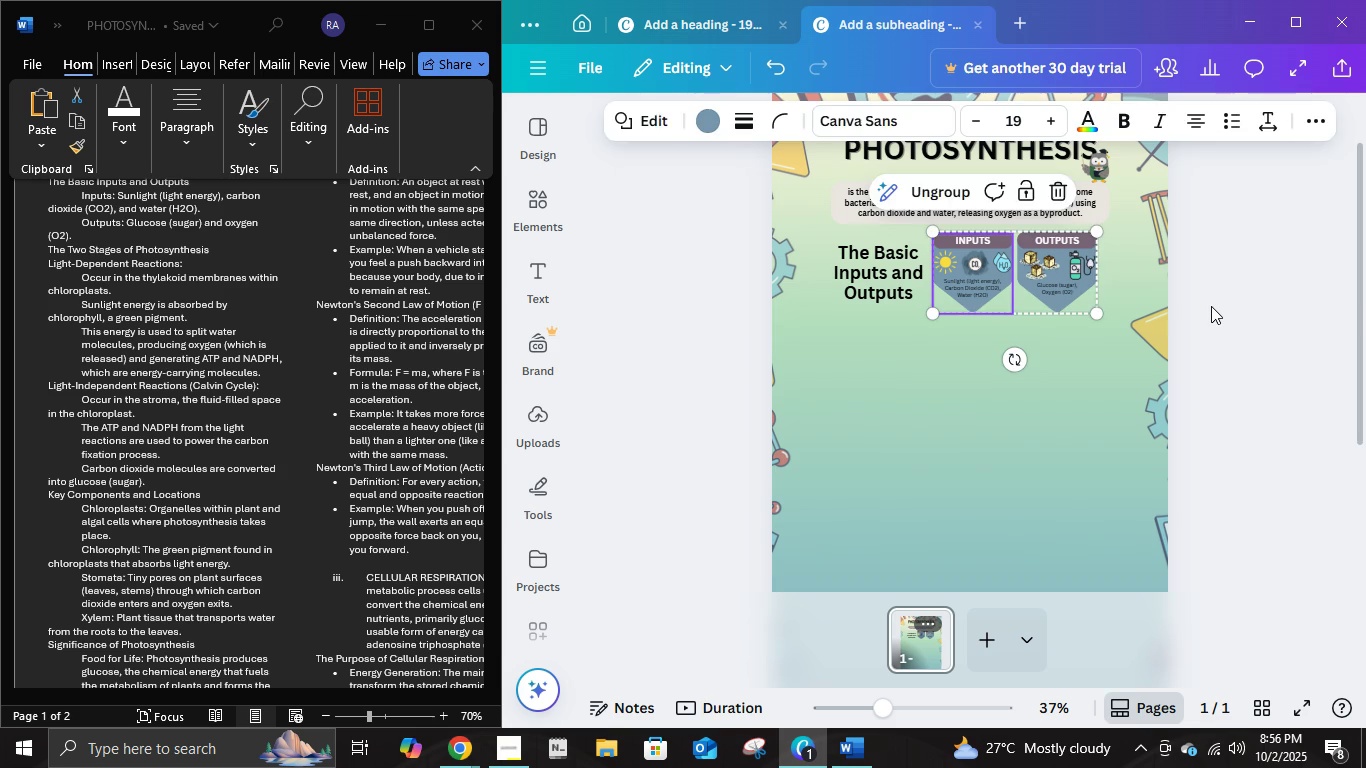 
left_click([1211, 306])
 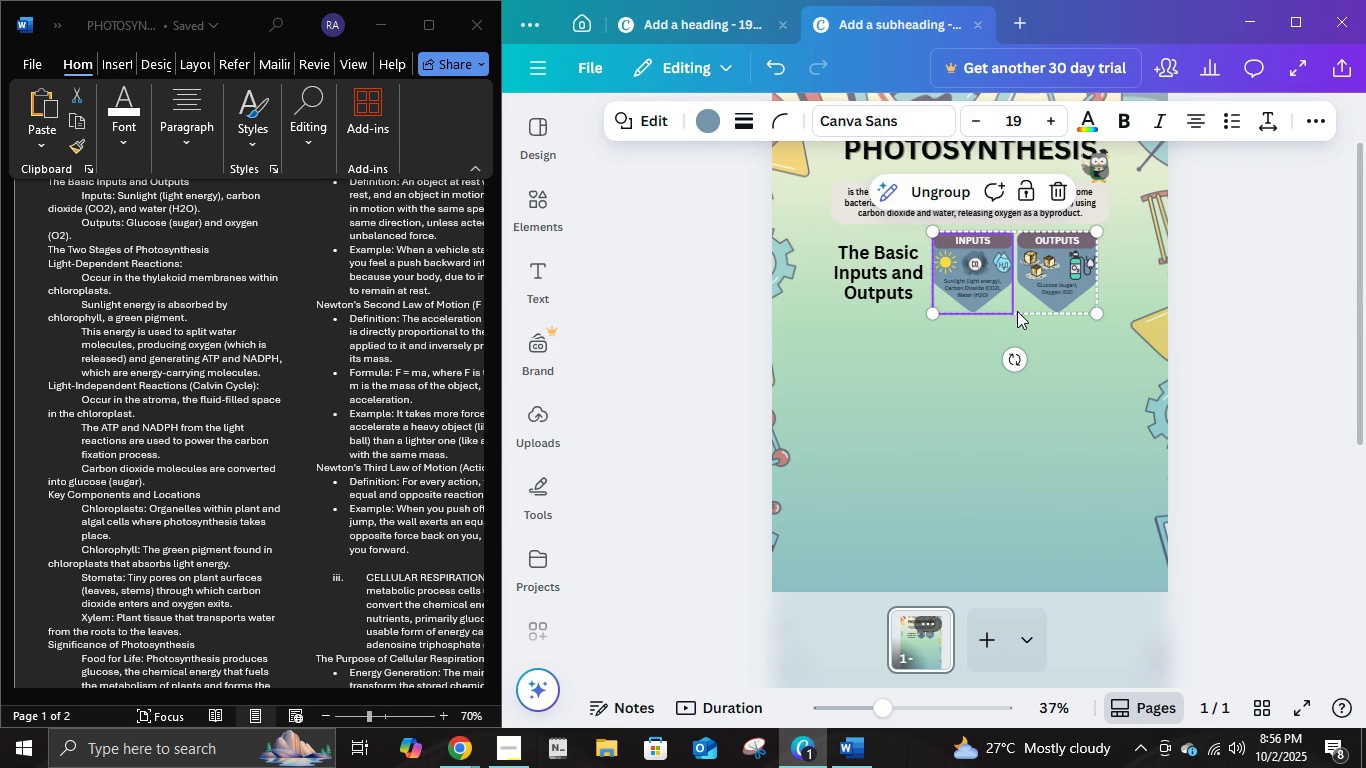 
left_click([1030, 307])
 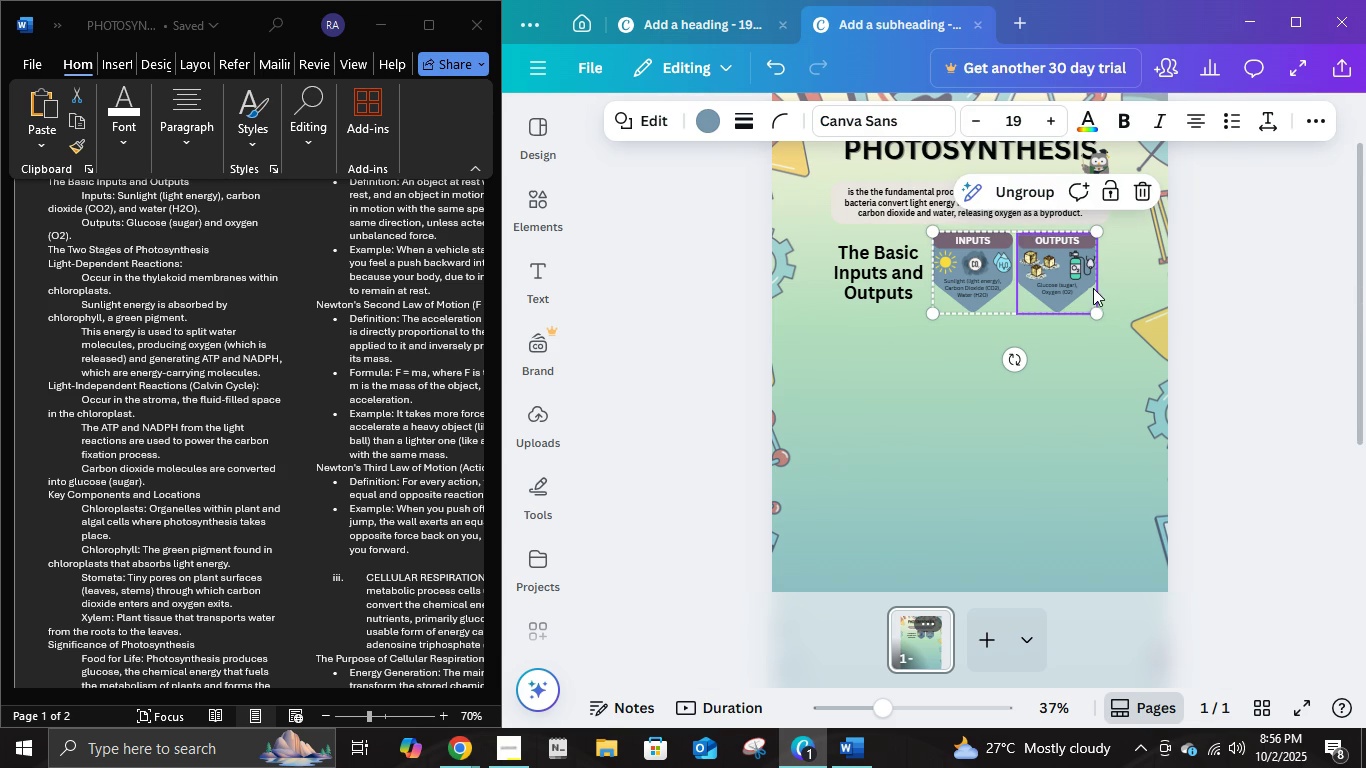 
left_click([1093, 288])
 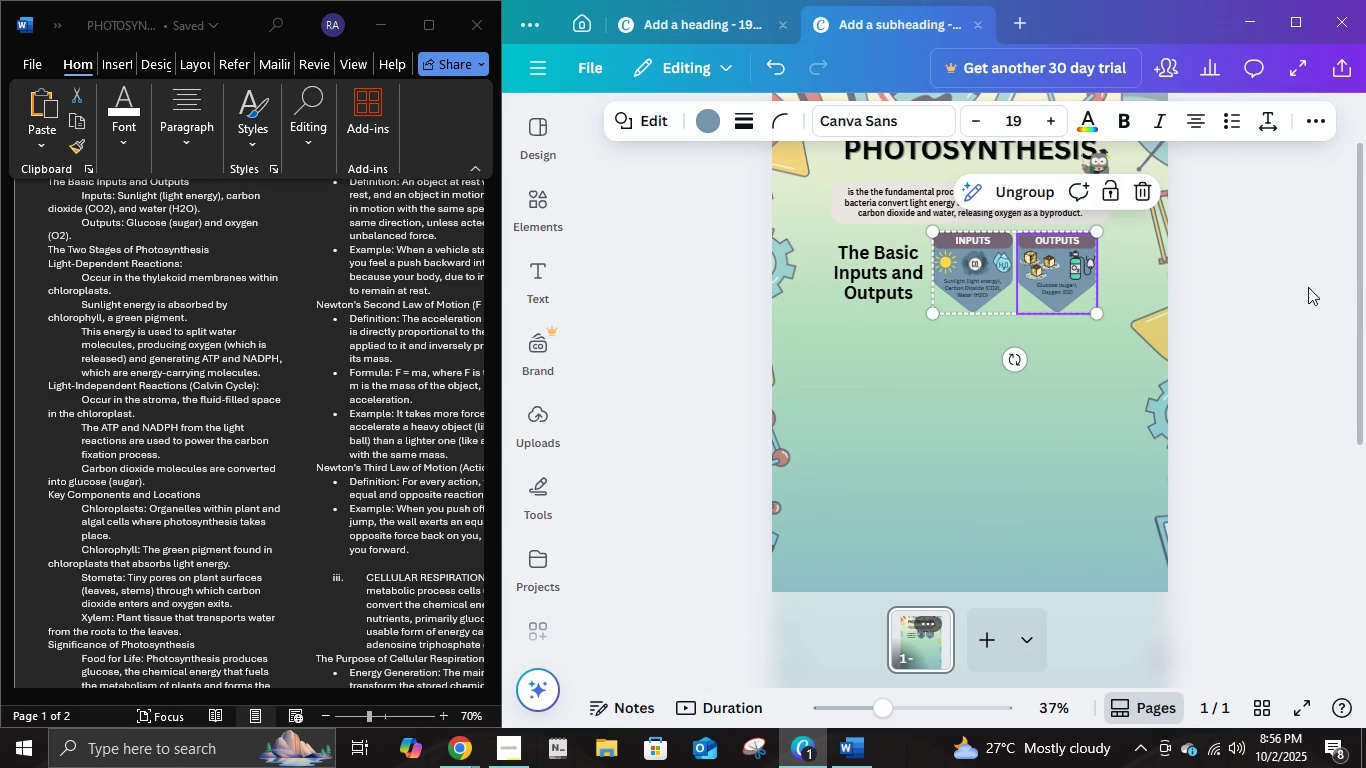 
left_click([1308, 287])
 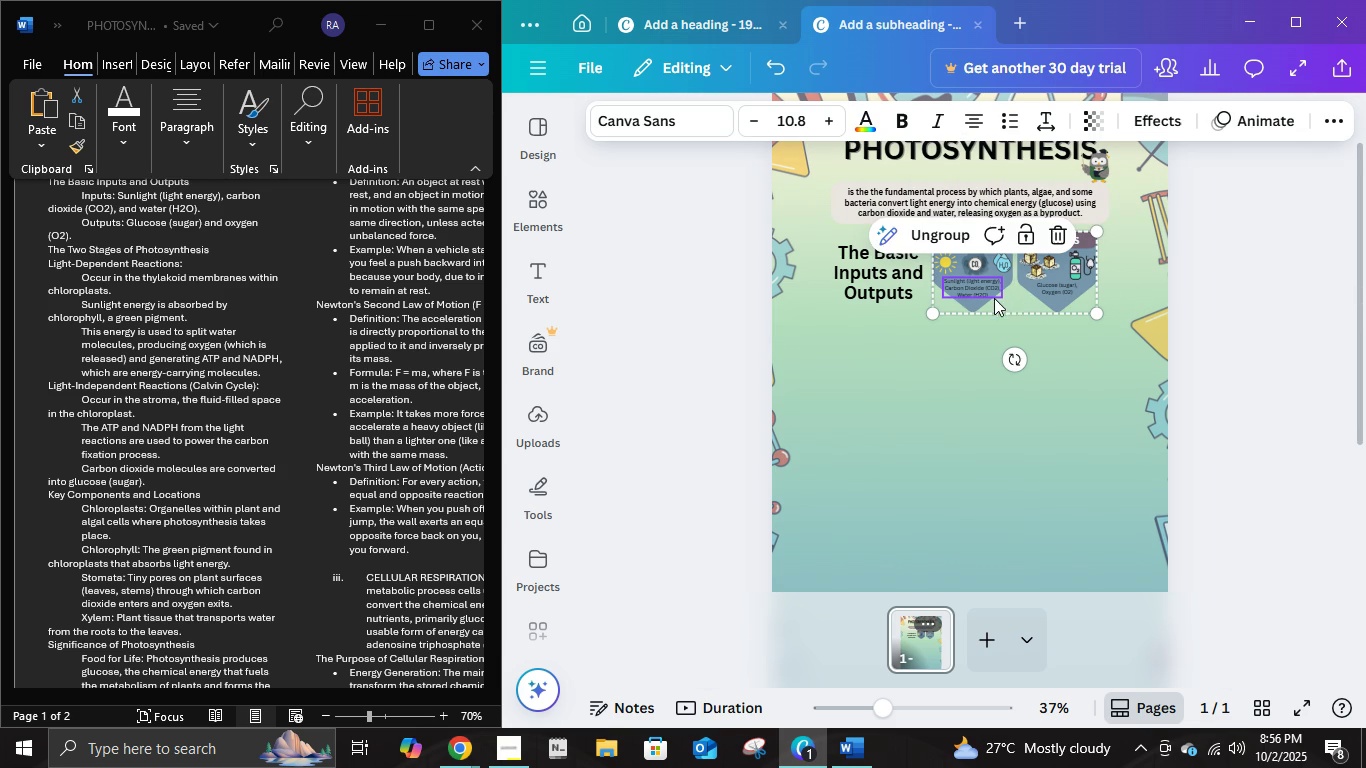 
left_click([994, 297])
 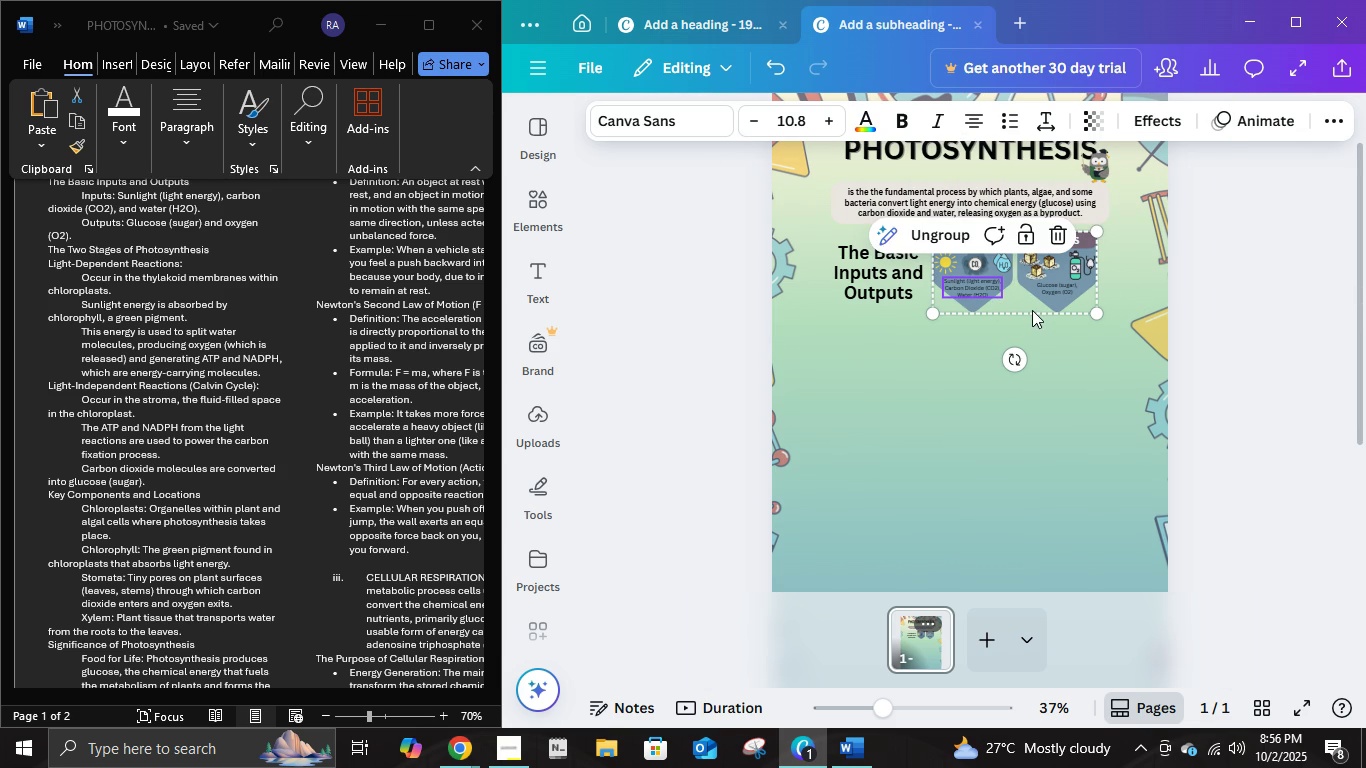 
left_click([1031, 313])
 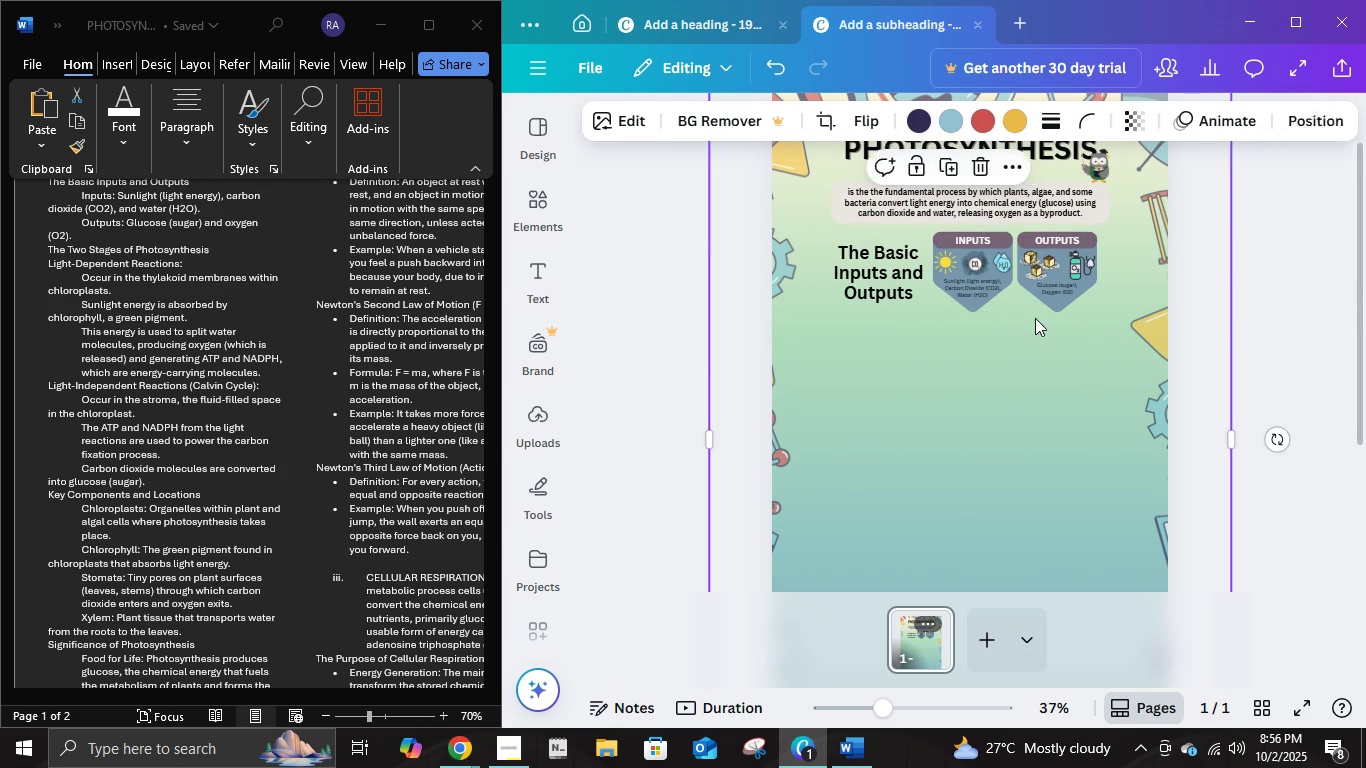 
left_click([1035, 319])
 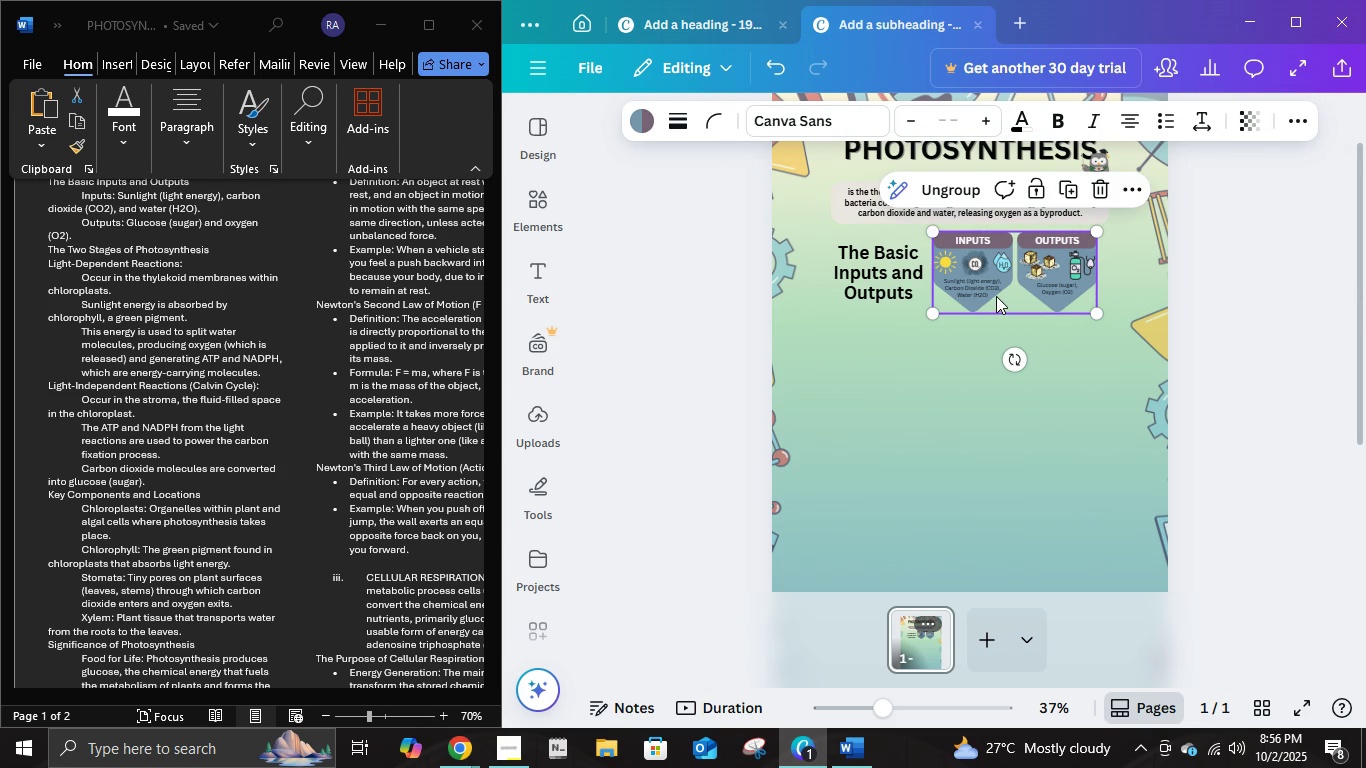 
left_click([996, 296])
 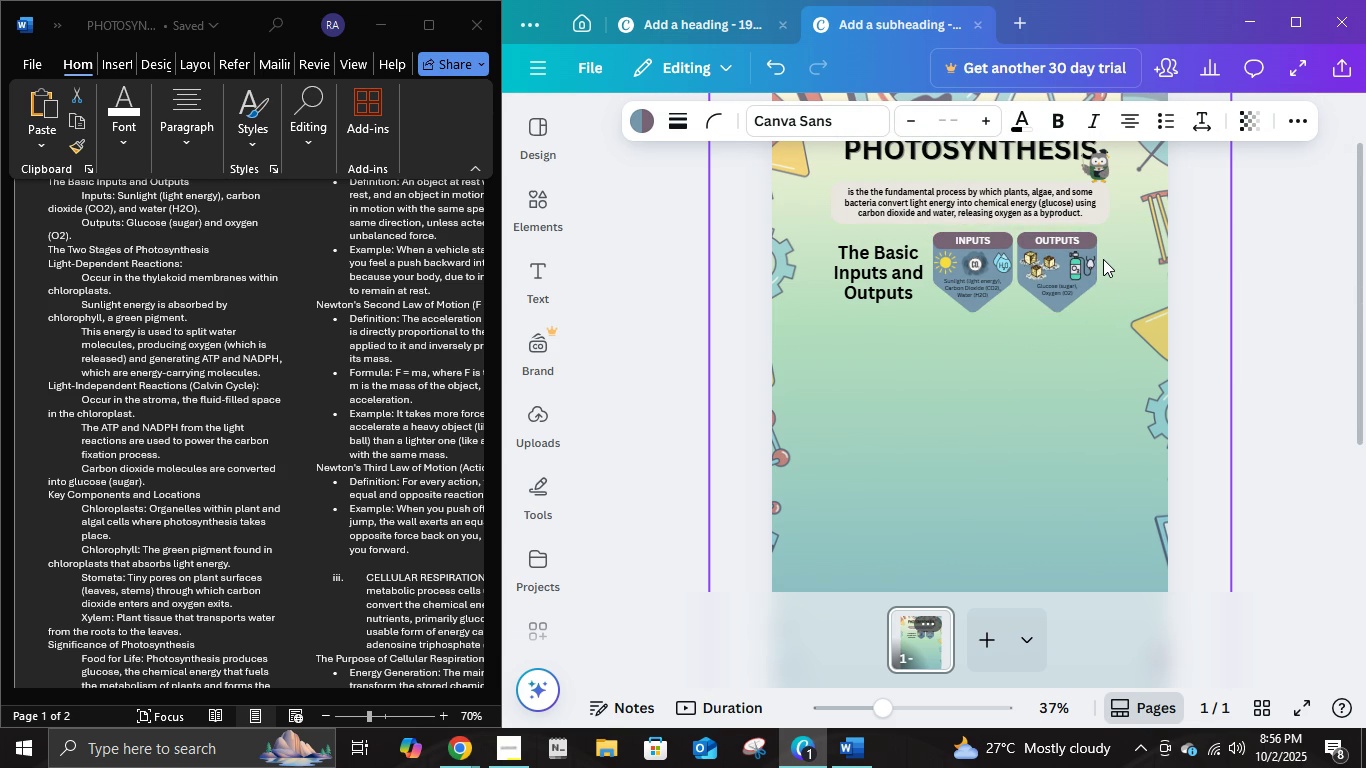 
key(ArrowDown)
 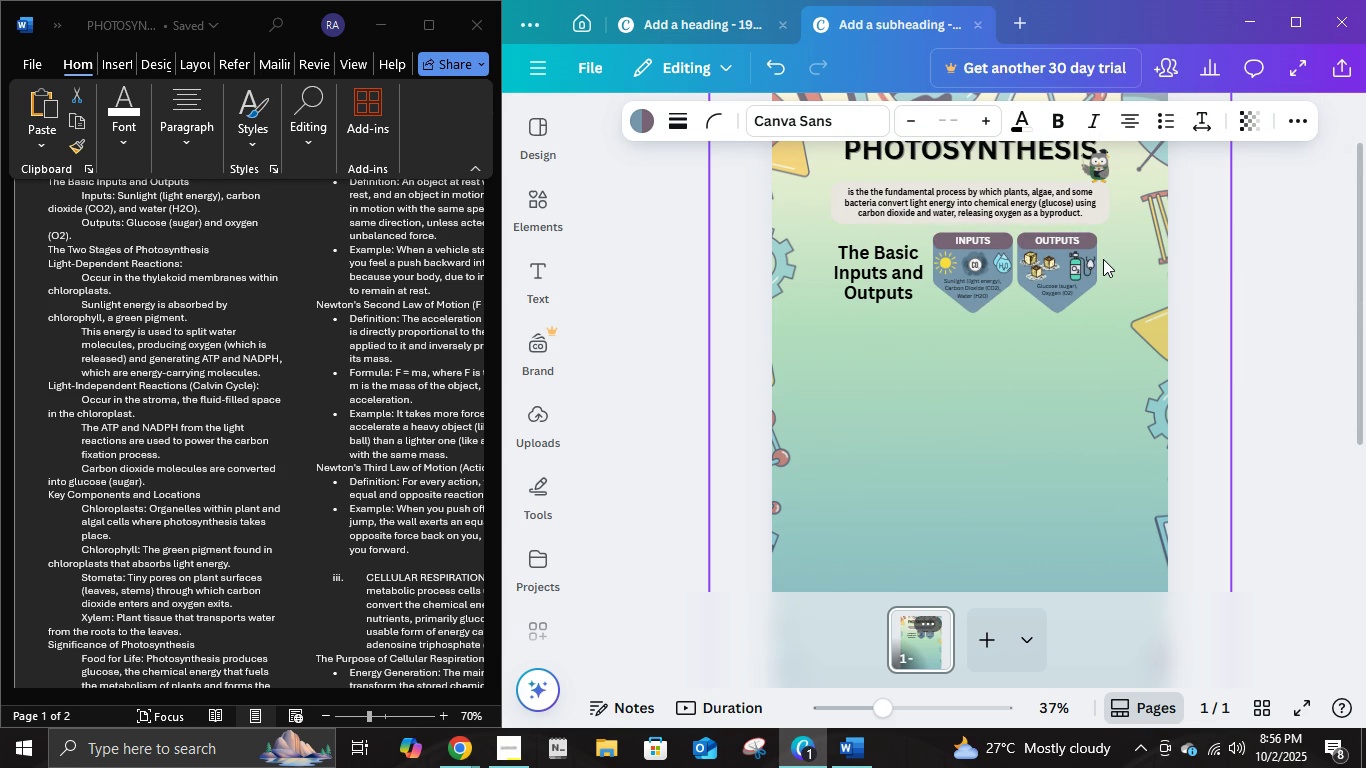 
key(ArrowDown)
 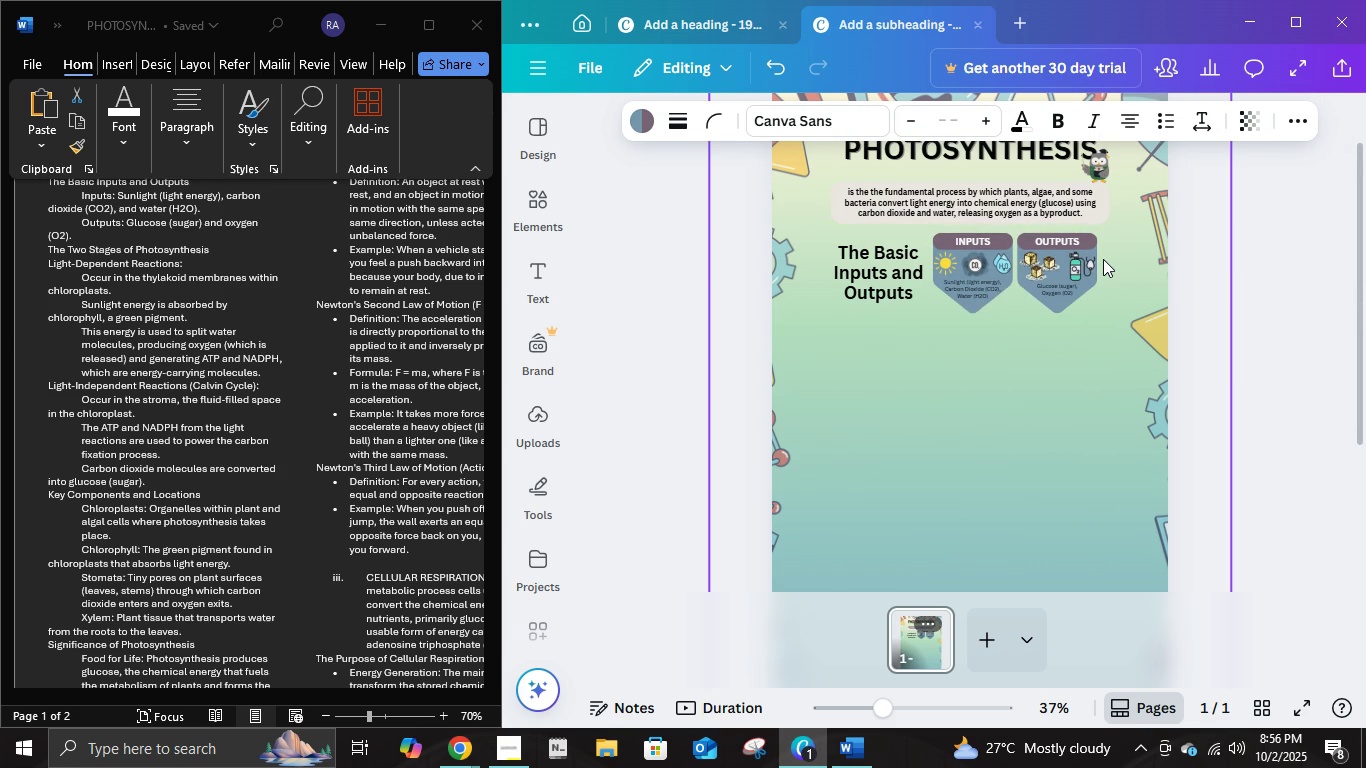 
key(ArrowDown)
 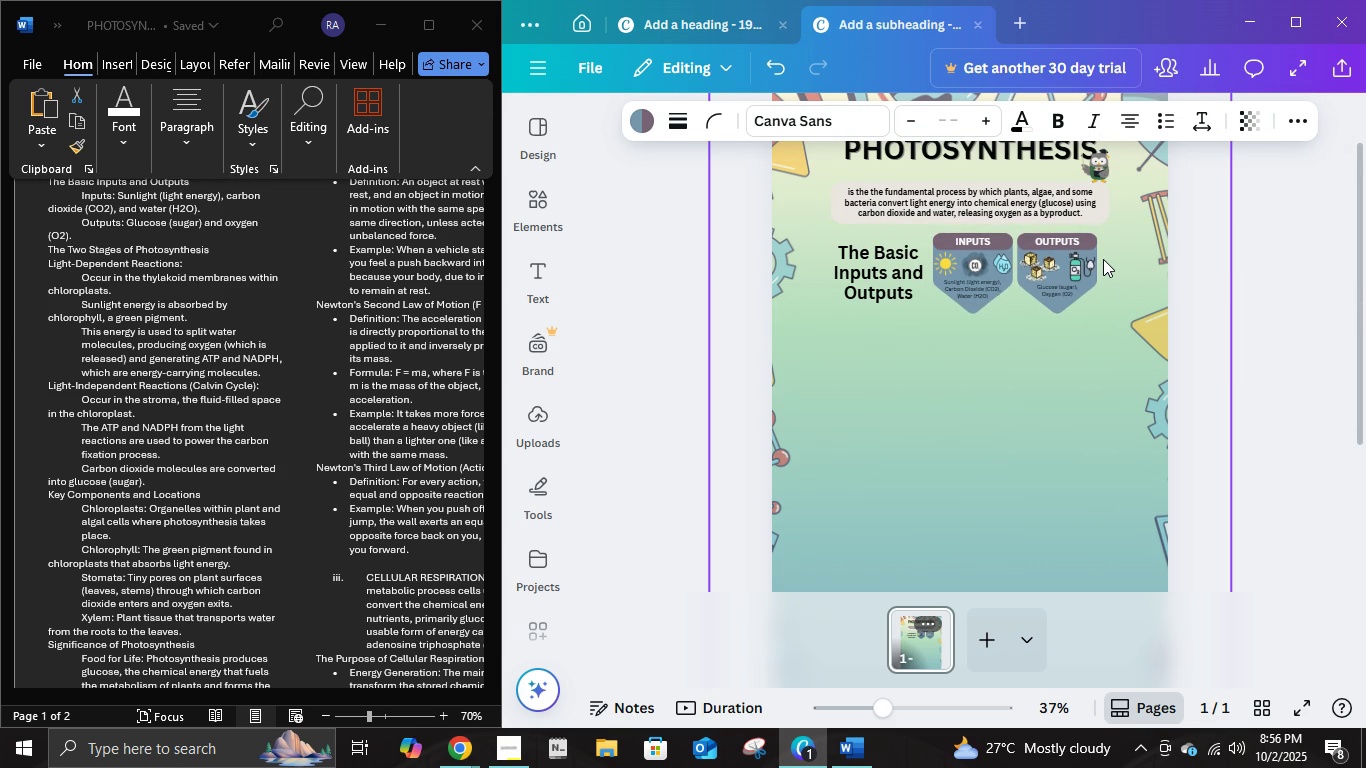 
key(ArrowDown)
 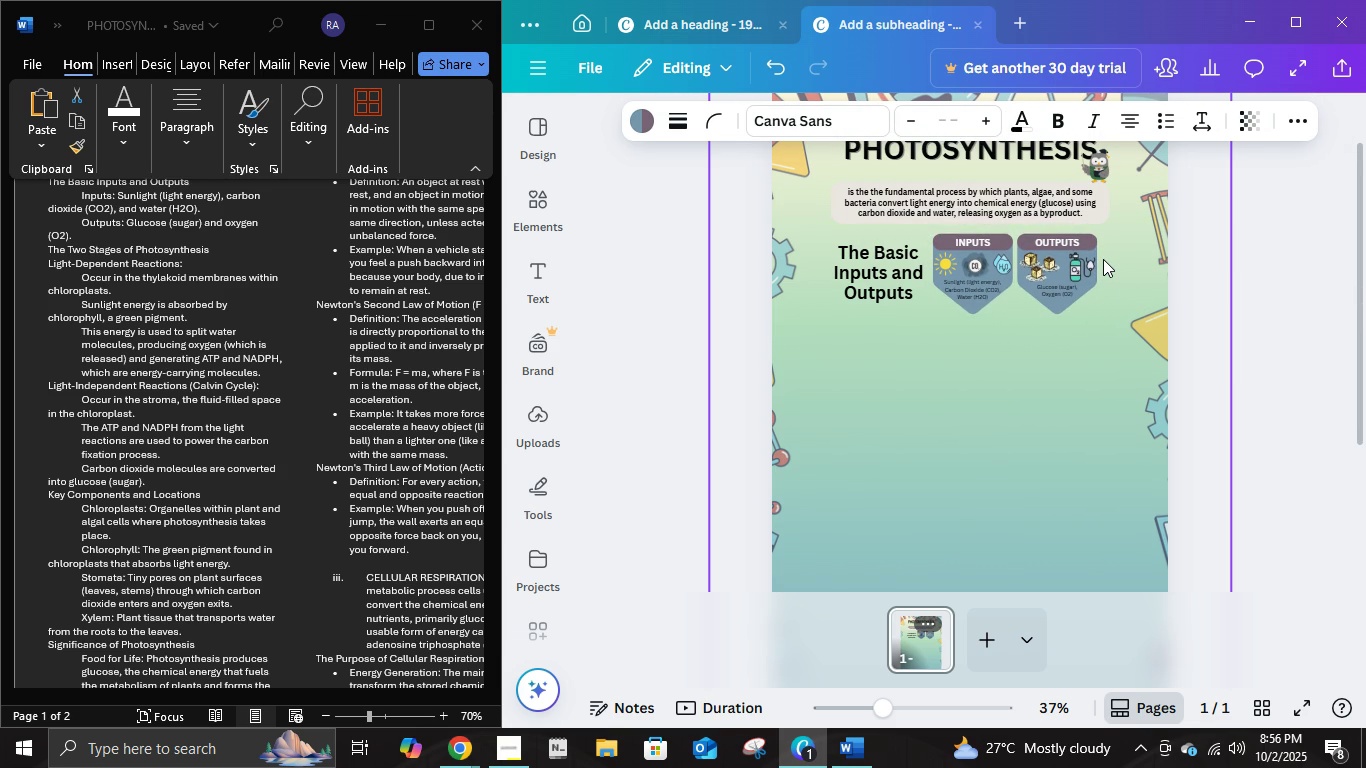 
key(ArrowDown)
 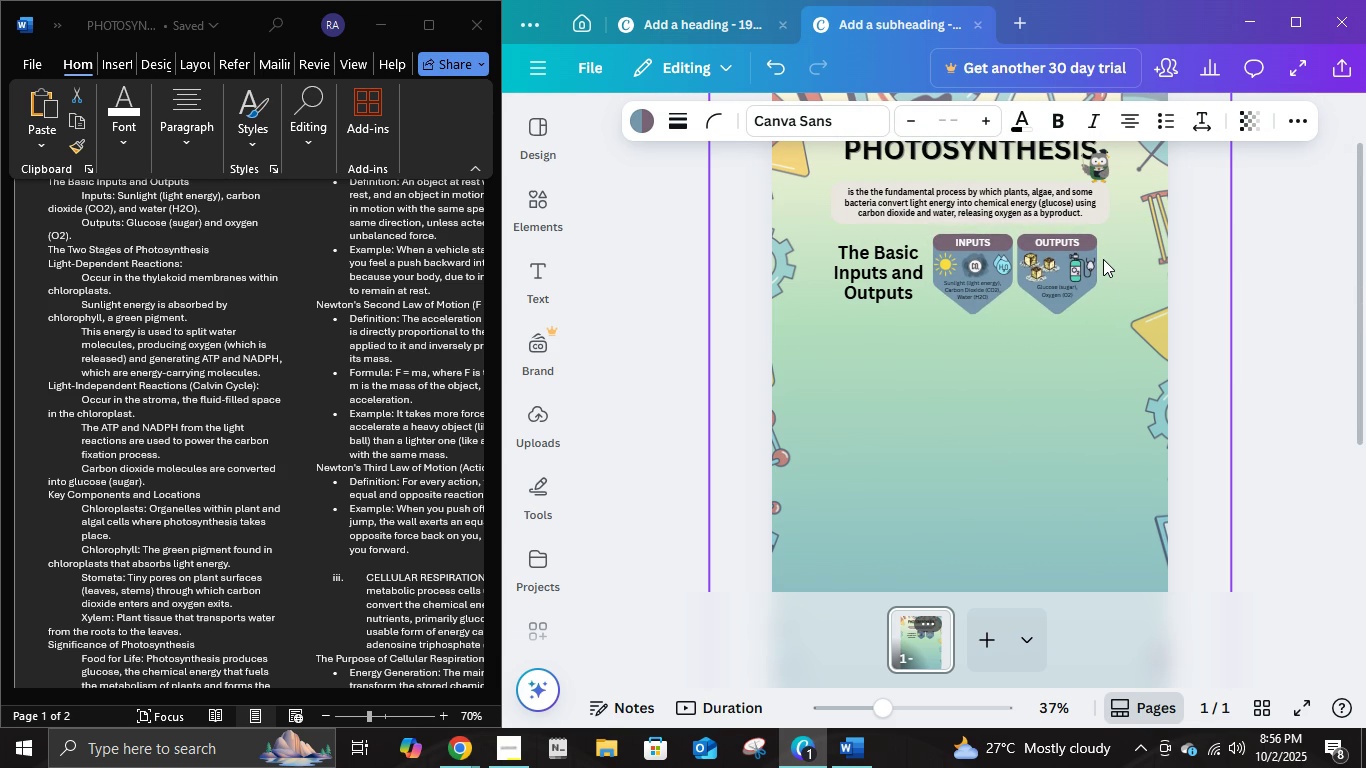 
key(ArrowDown)
 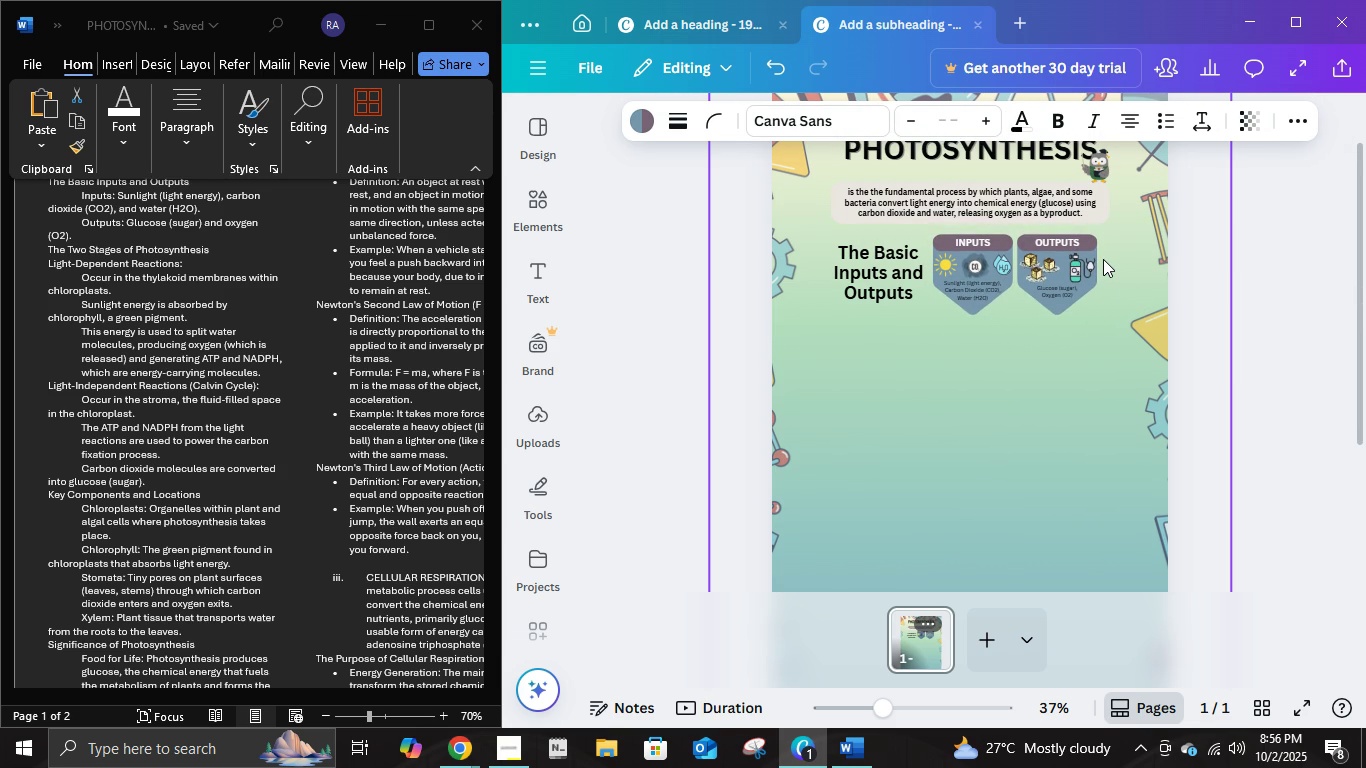 
key(ArrowDown)
 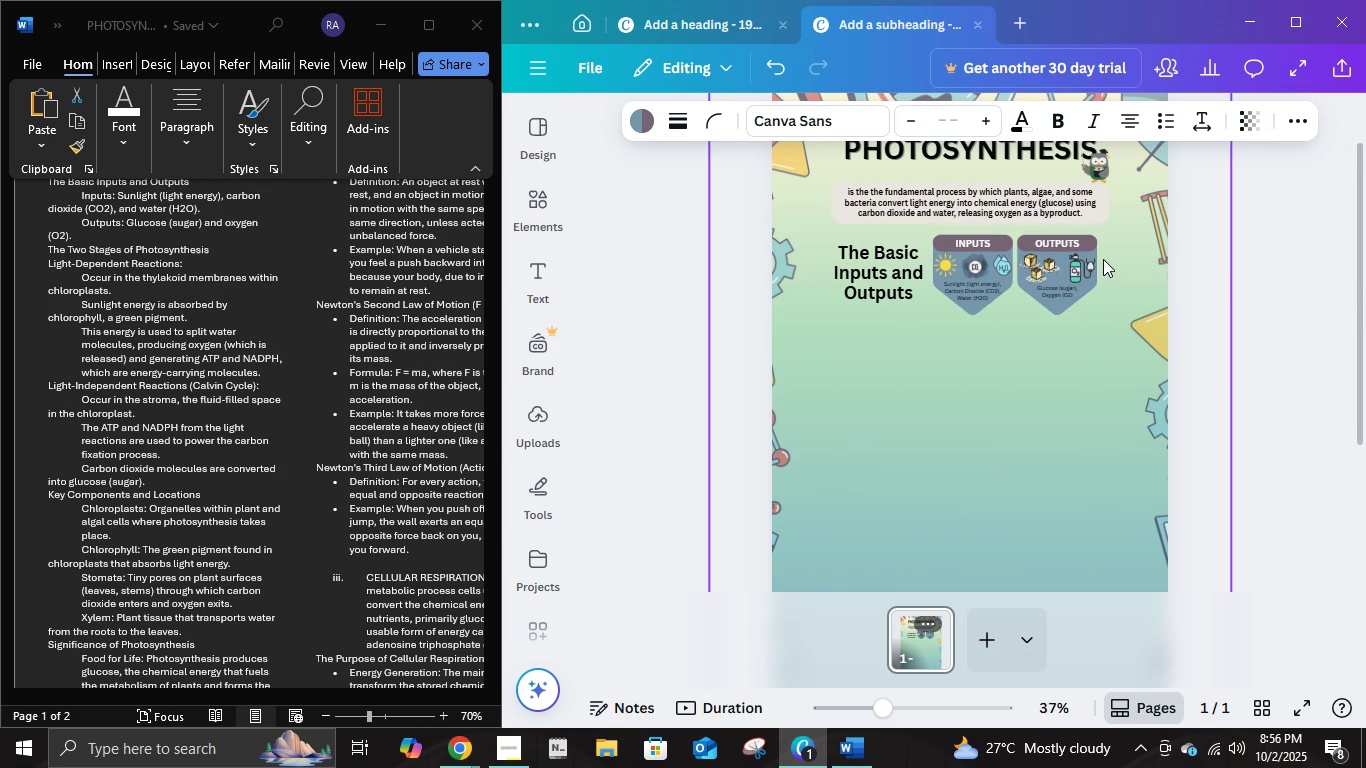 
key(ArrowDown)
 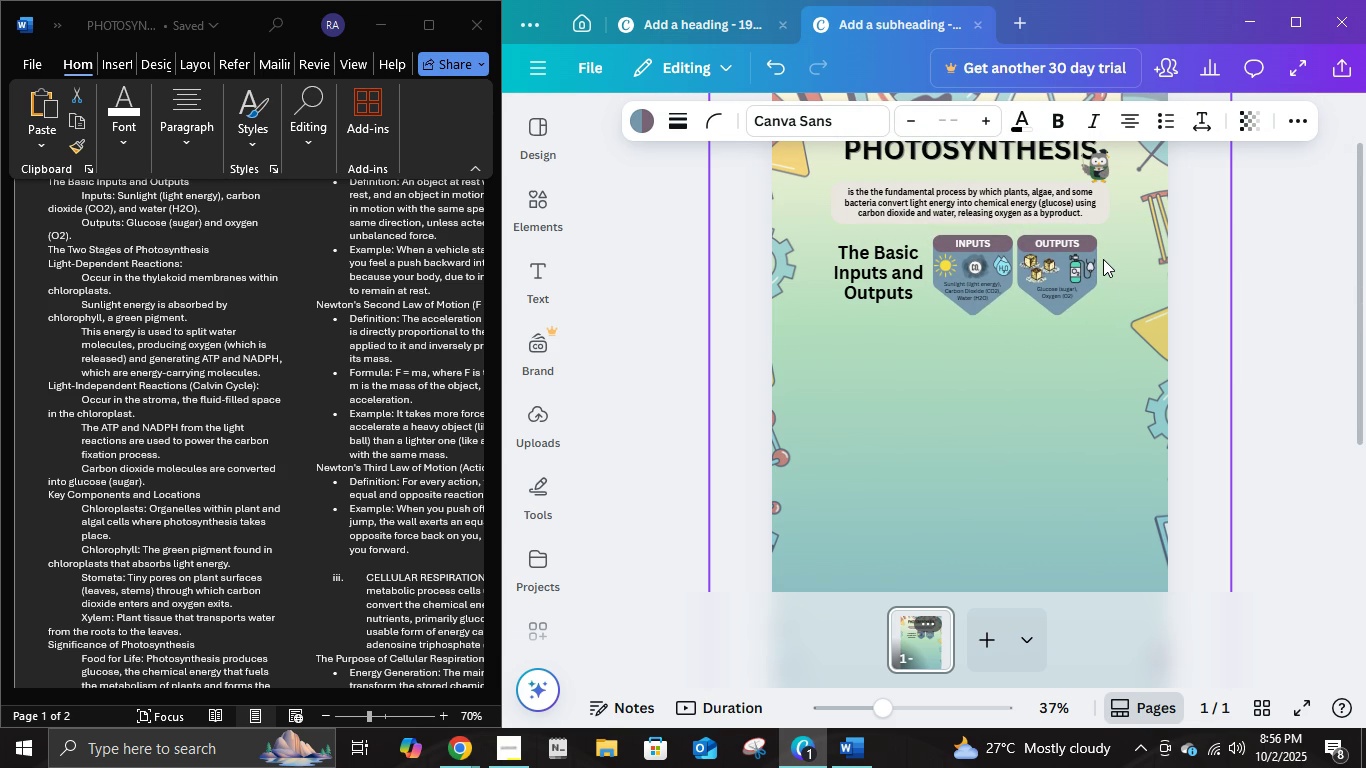 
key(ArrowDown)
 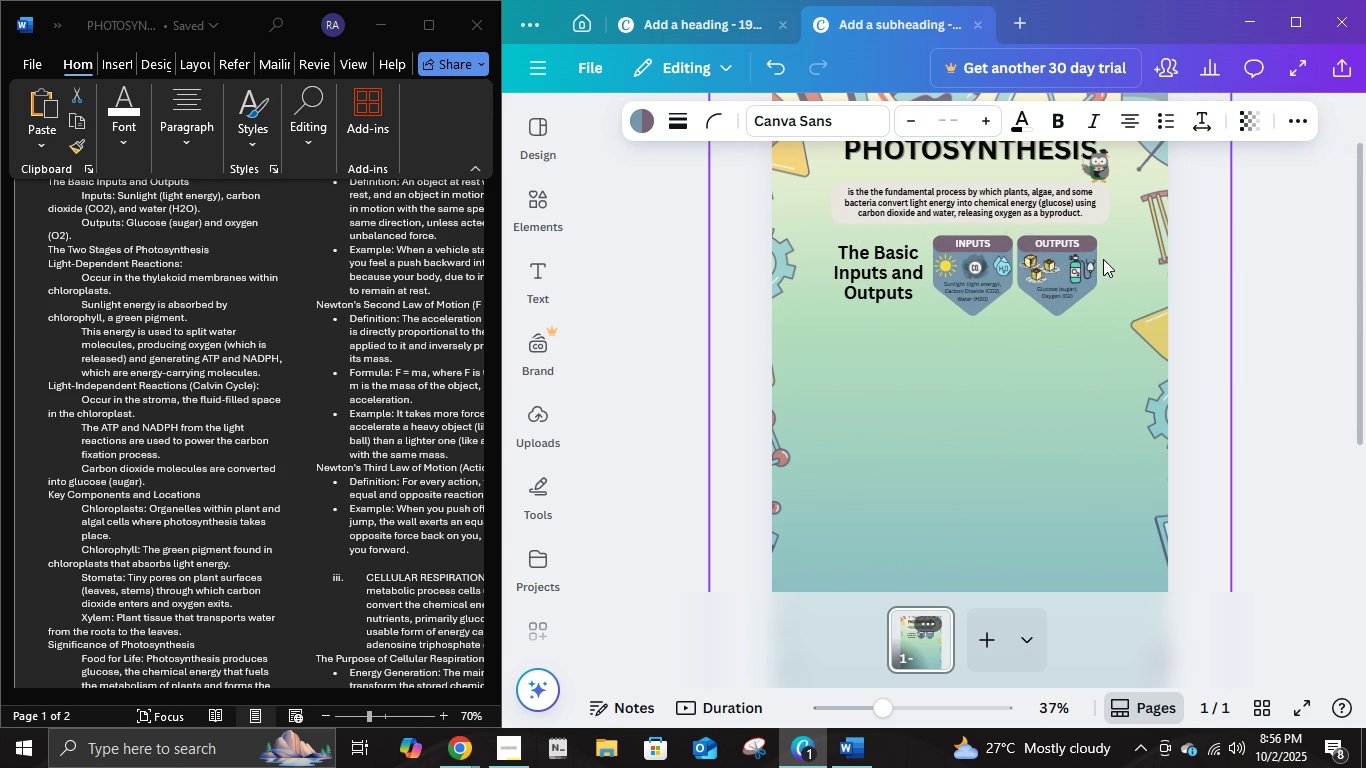 
key(ArrowDown)
 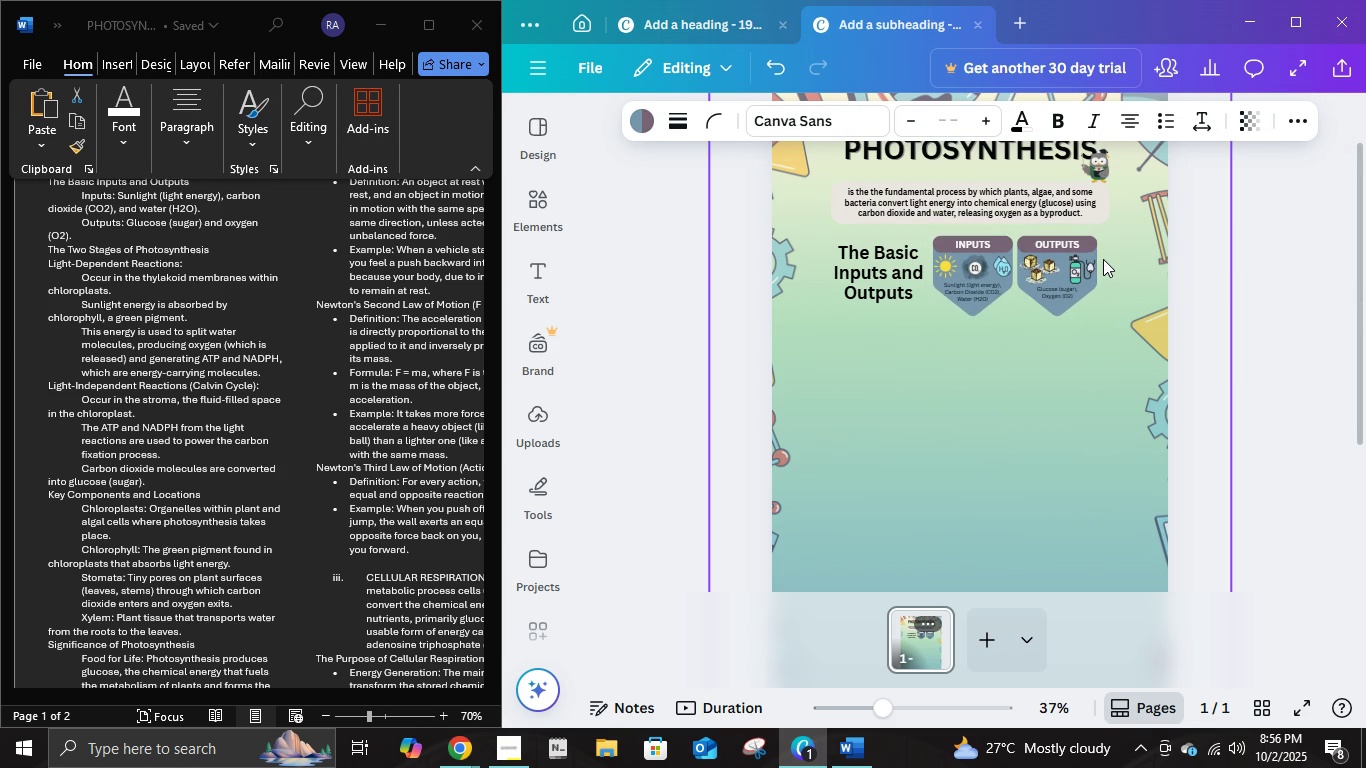 
key(ArrowDown)
 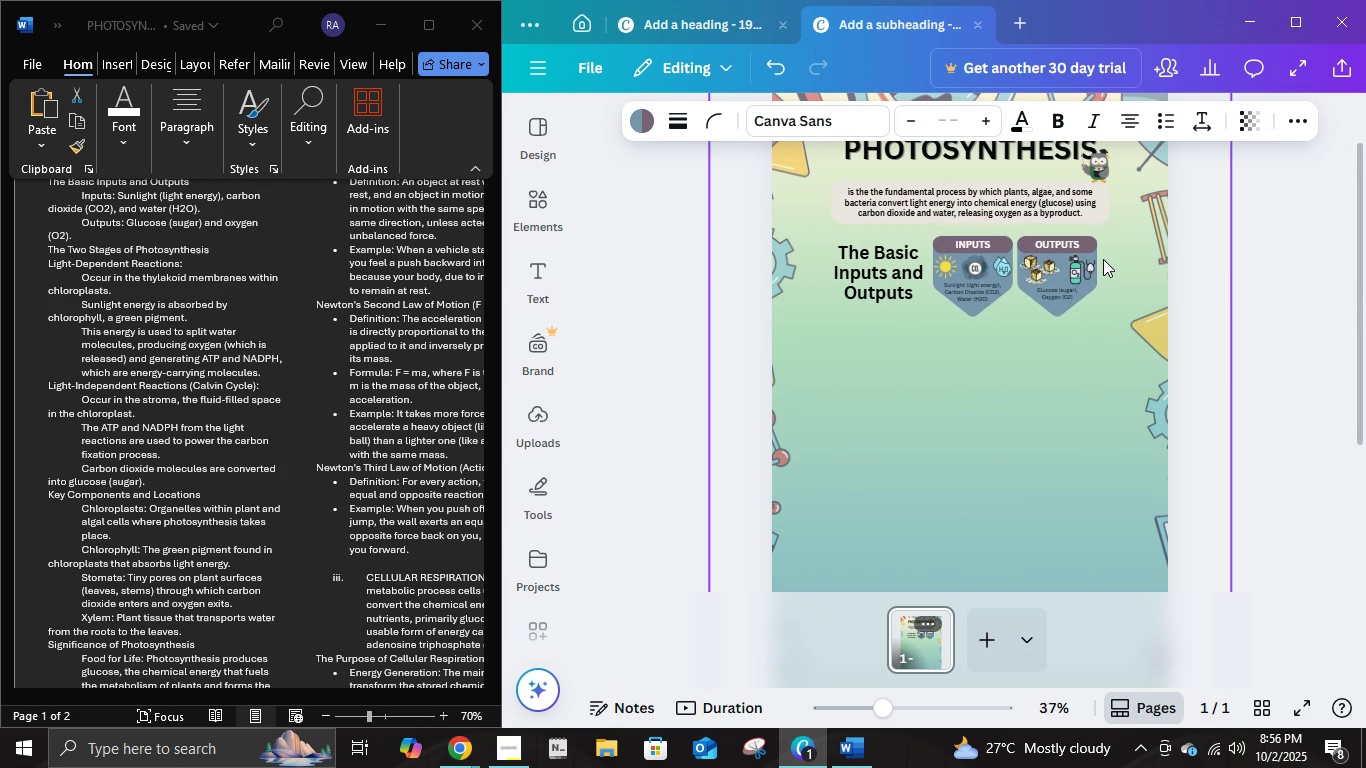 
key(ArrowDown)
 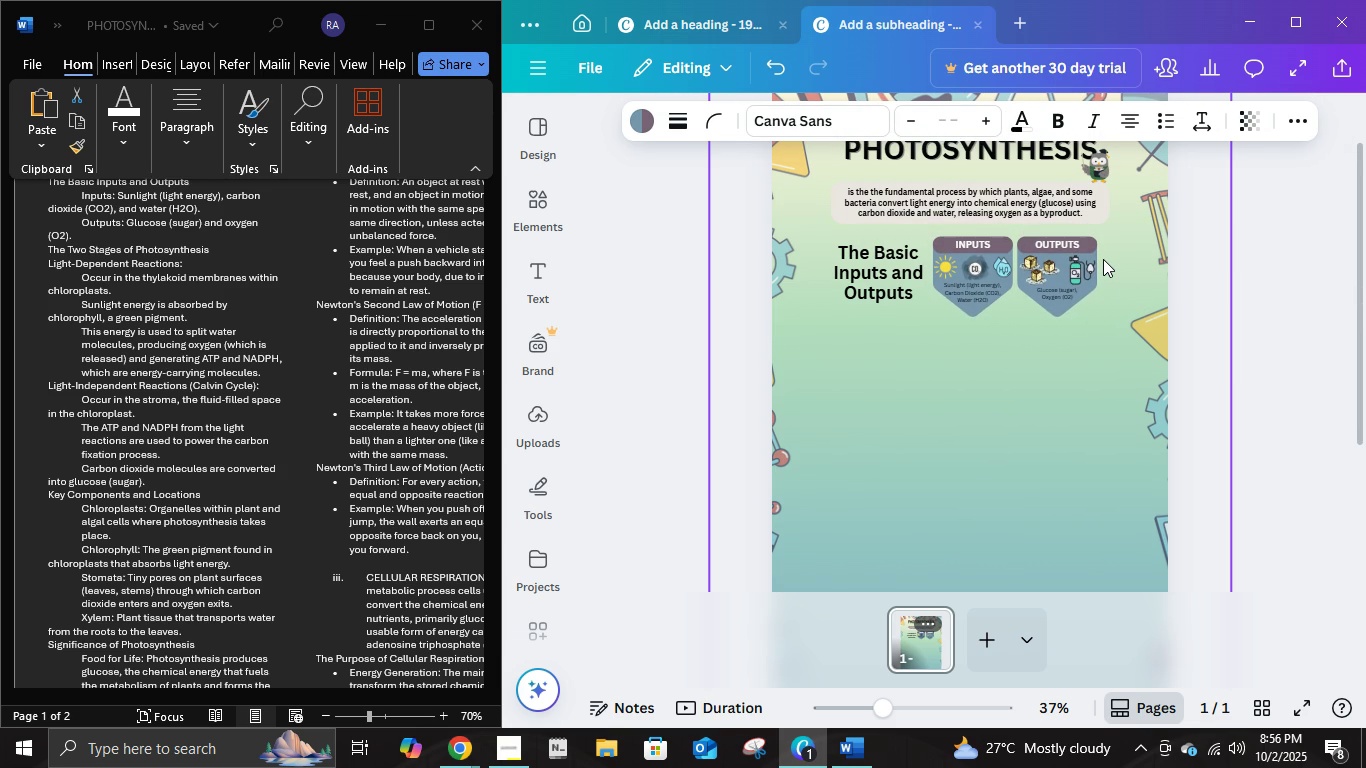 
key(ArrowDown)
 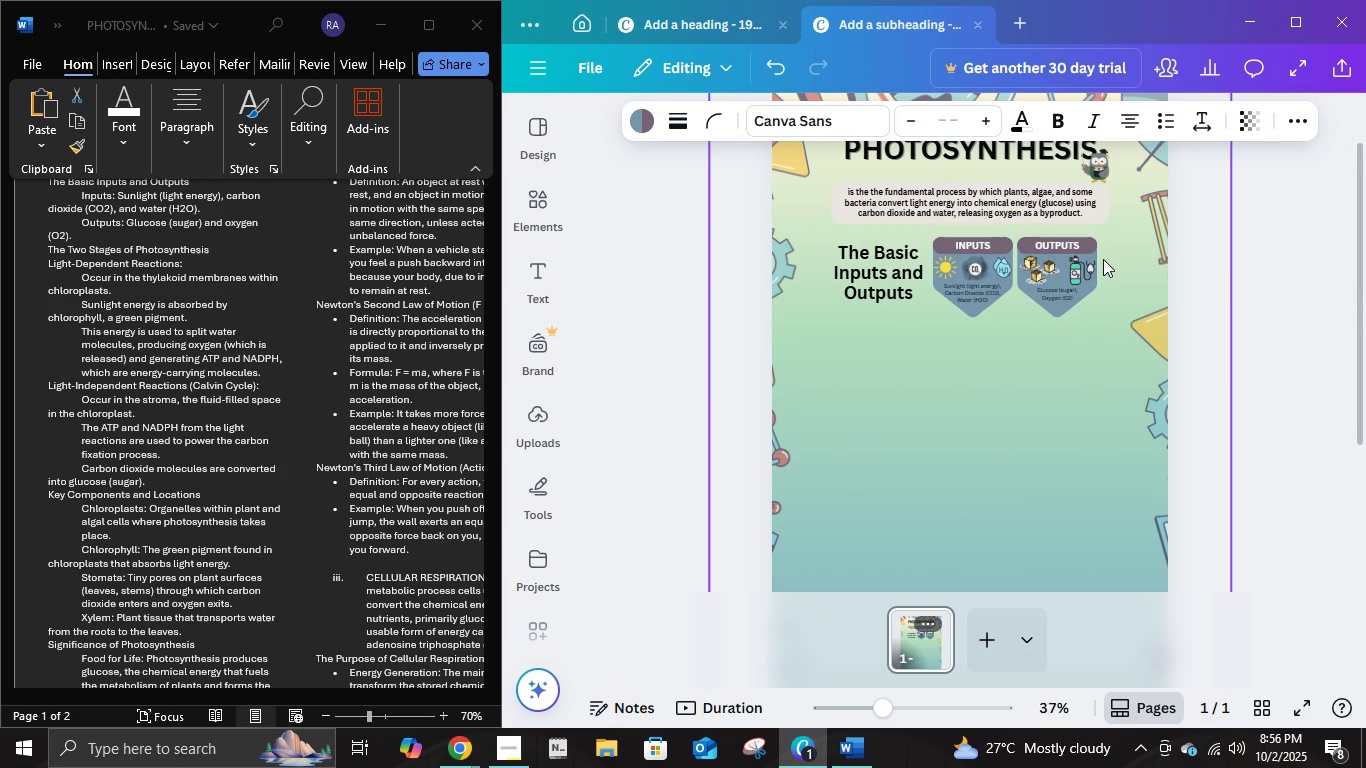 
key(ArrowDown)
 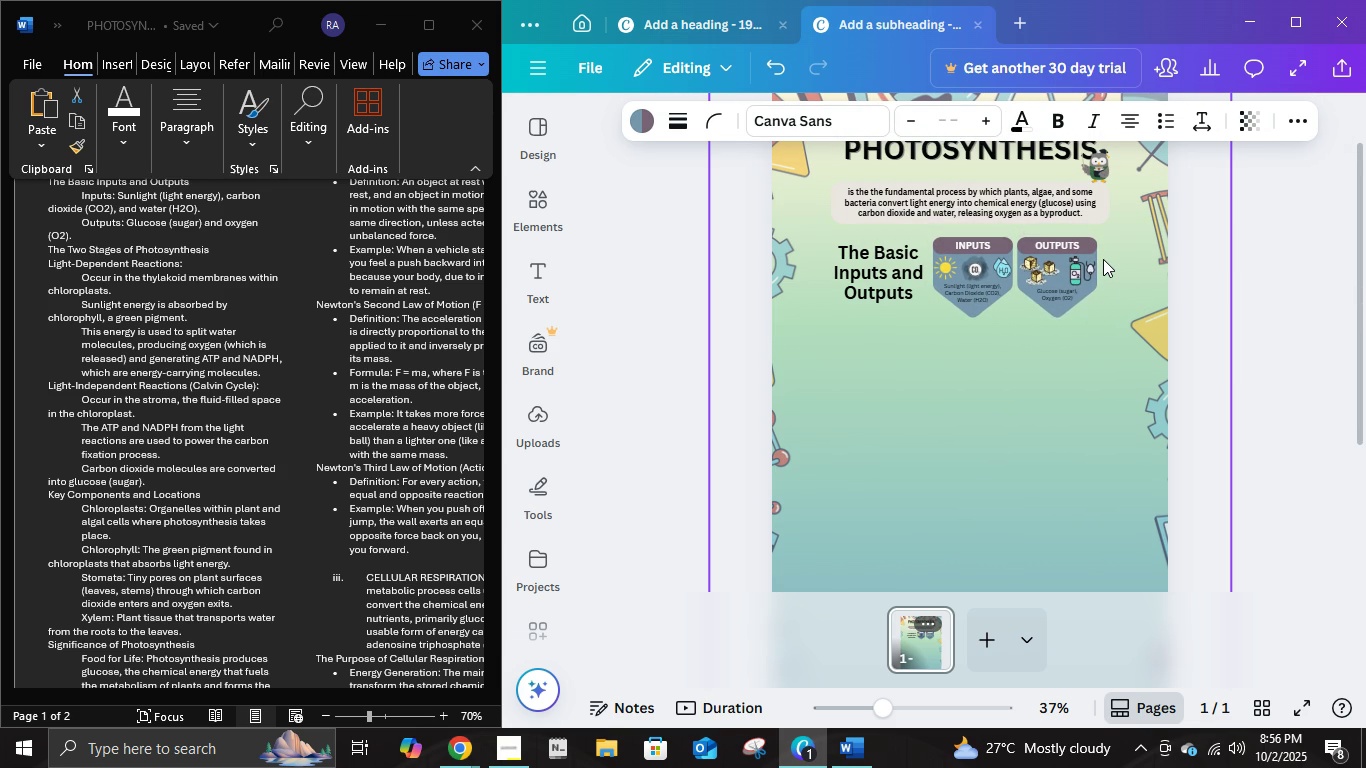 
key(ArrowDown)
 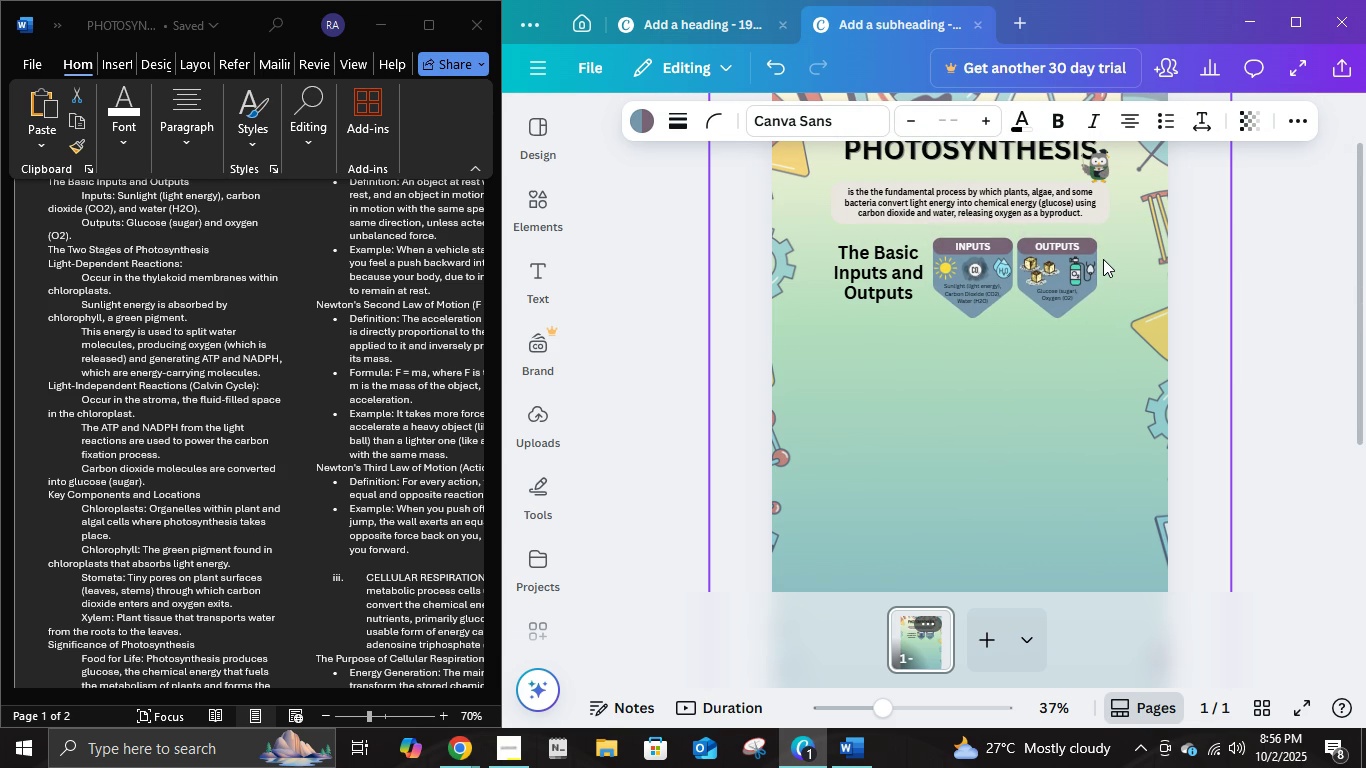 
key(ArrowDown)
 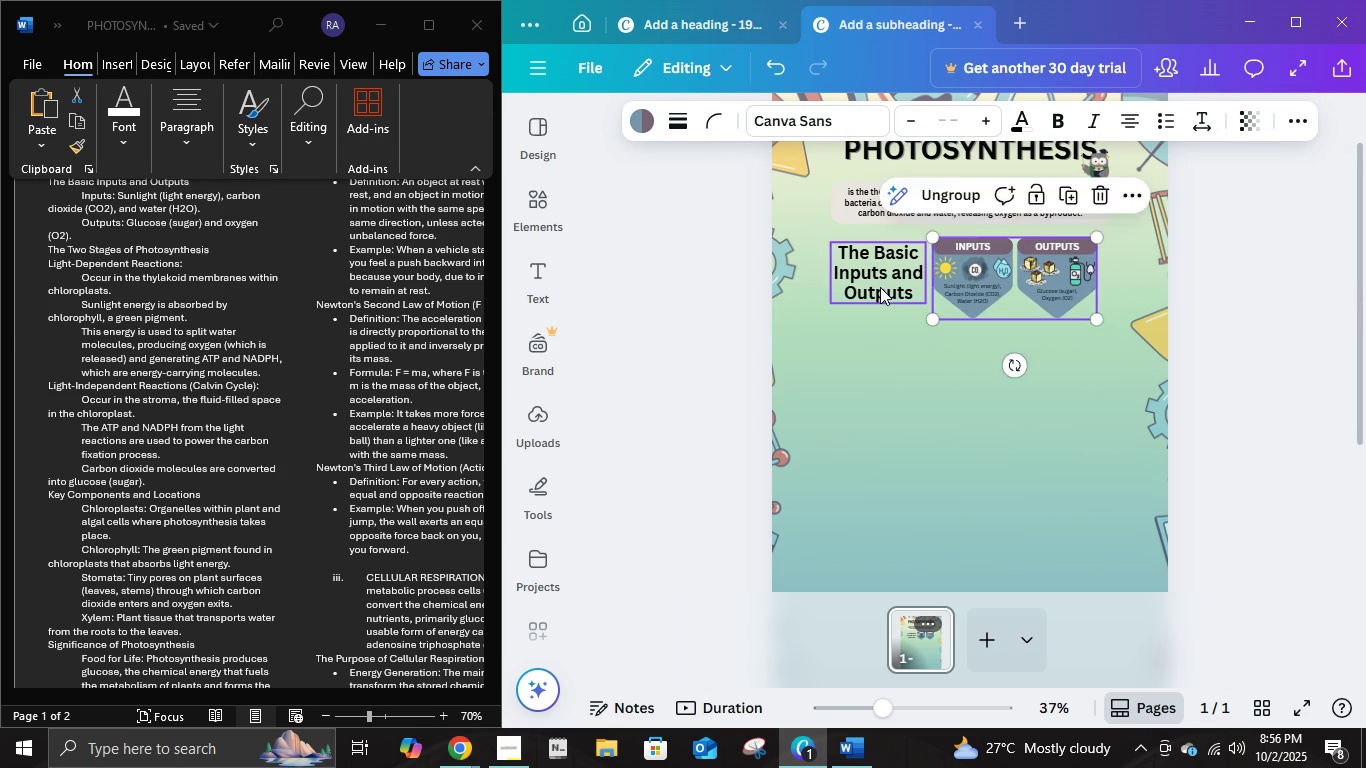 
left_click([880, 287])
 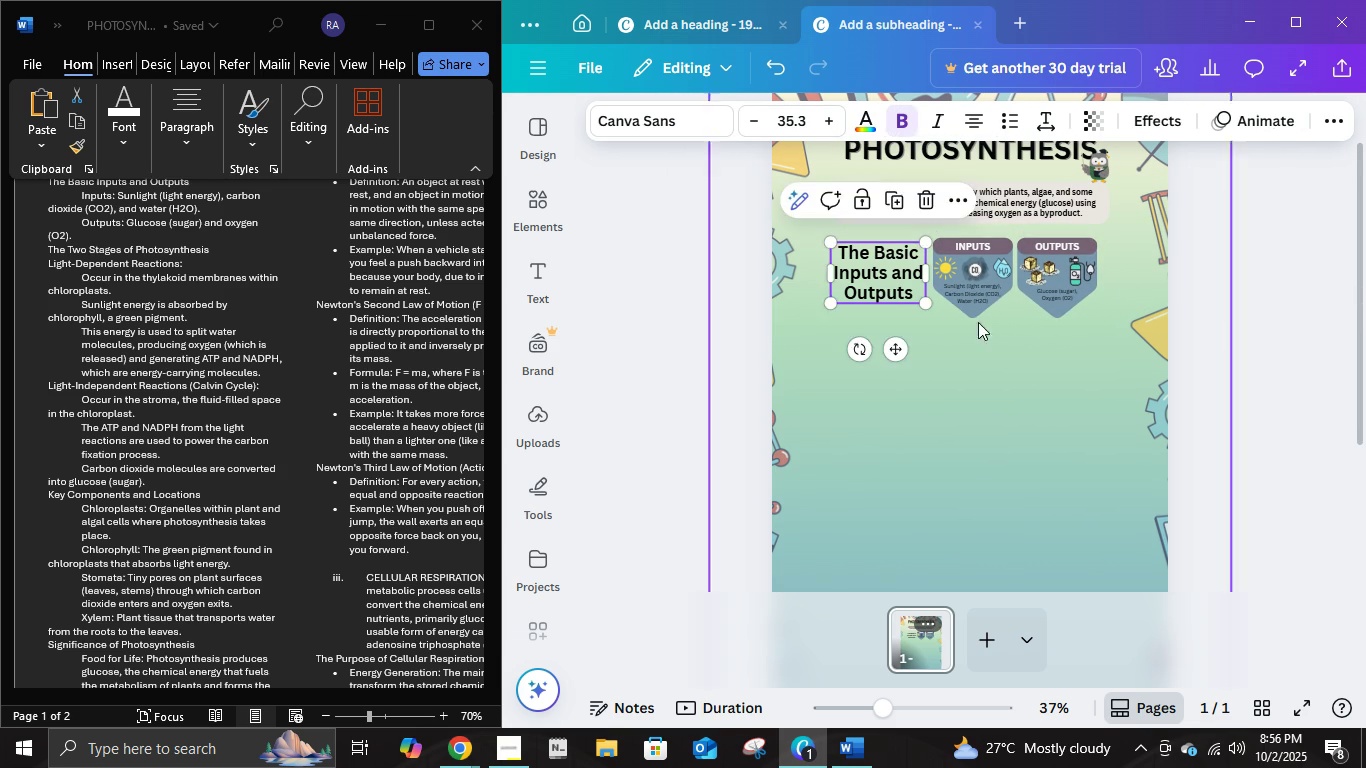 
key(ArrowDown)
 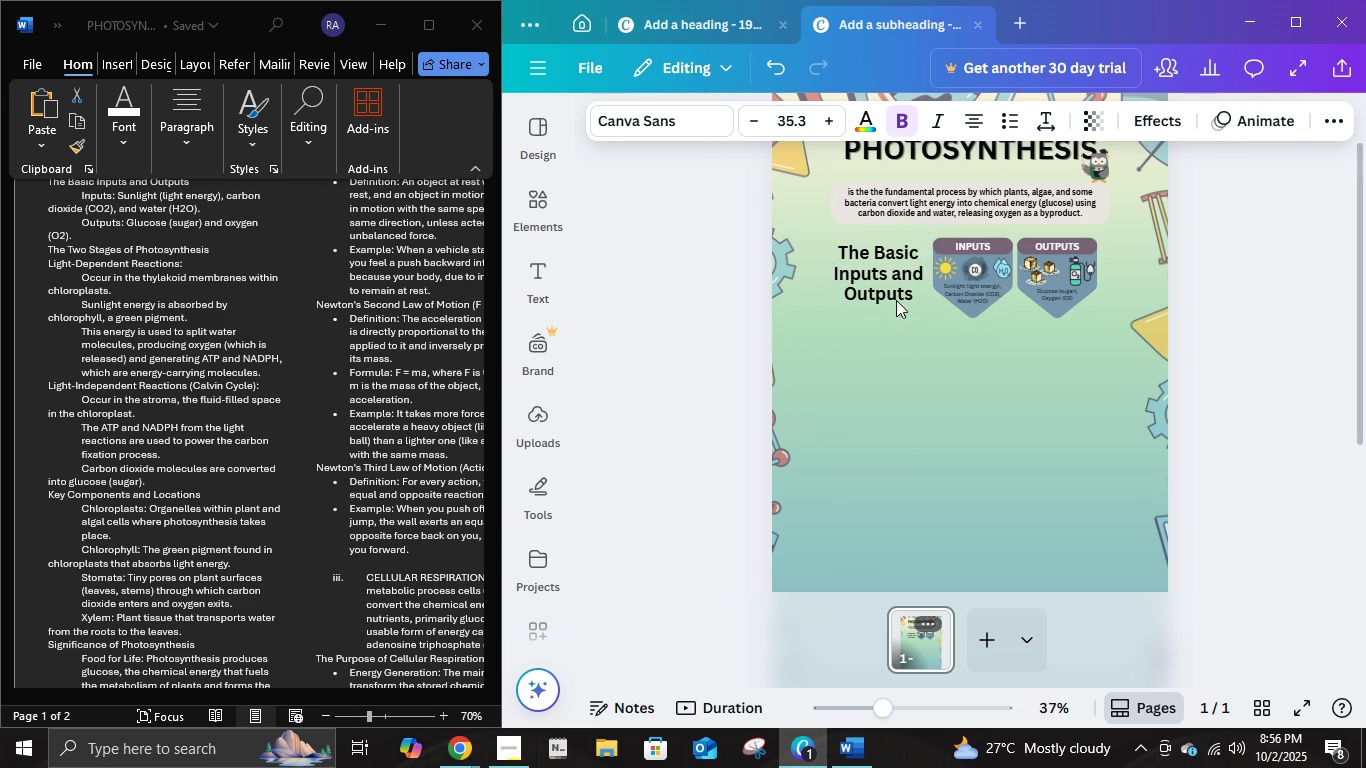 
mouse_move([938, 312])
 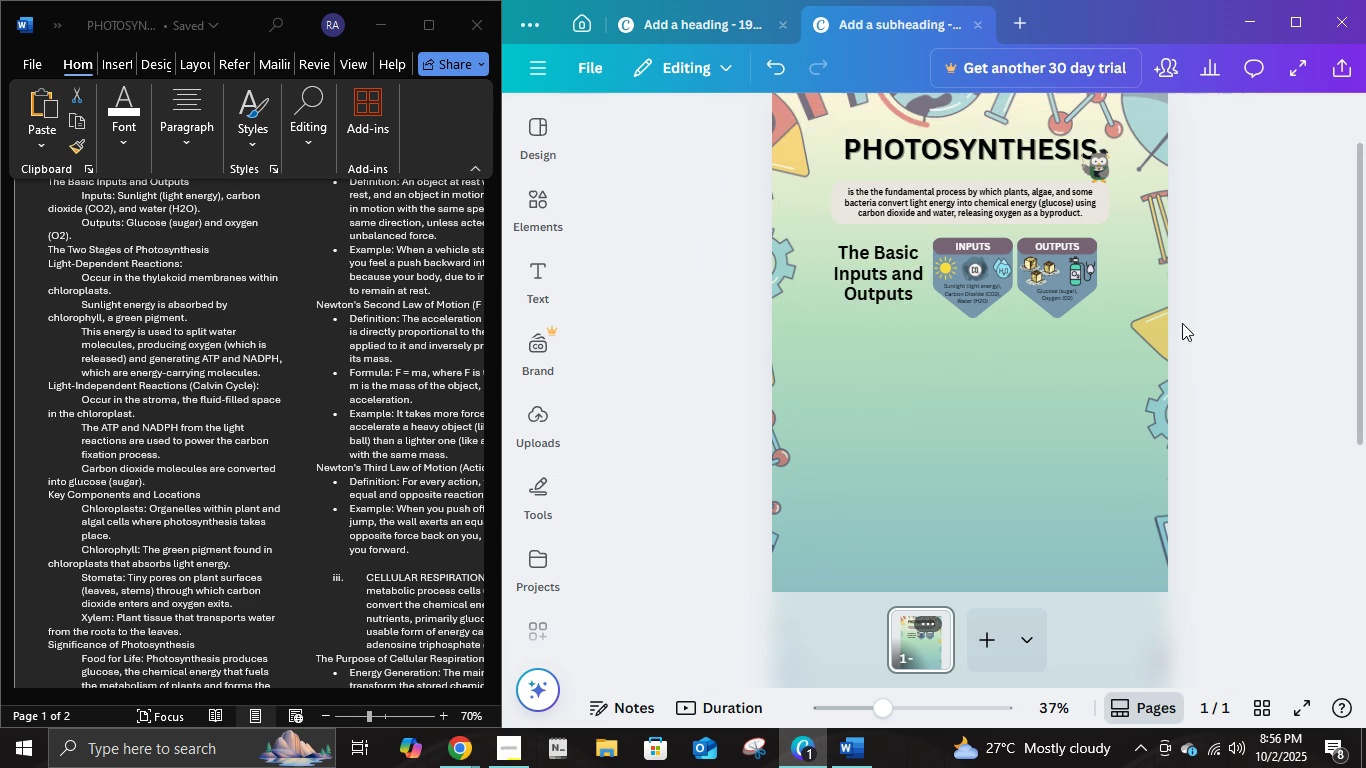 
left_click([1200, 323])
 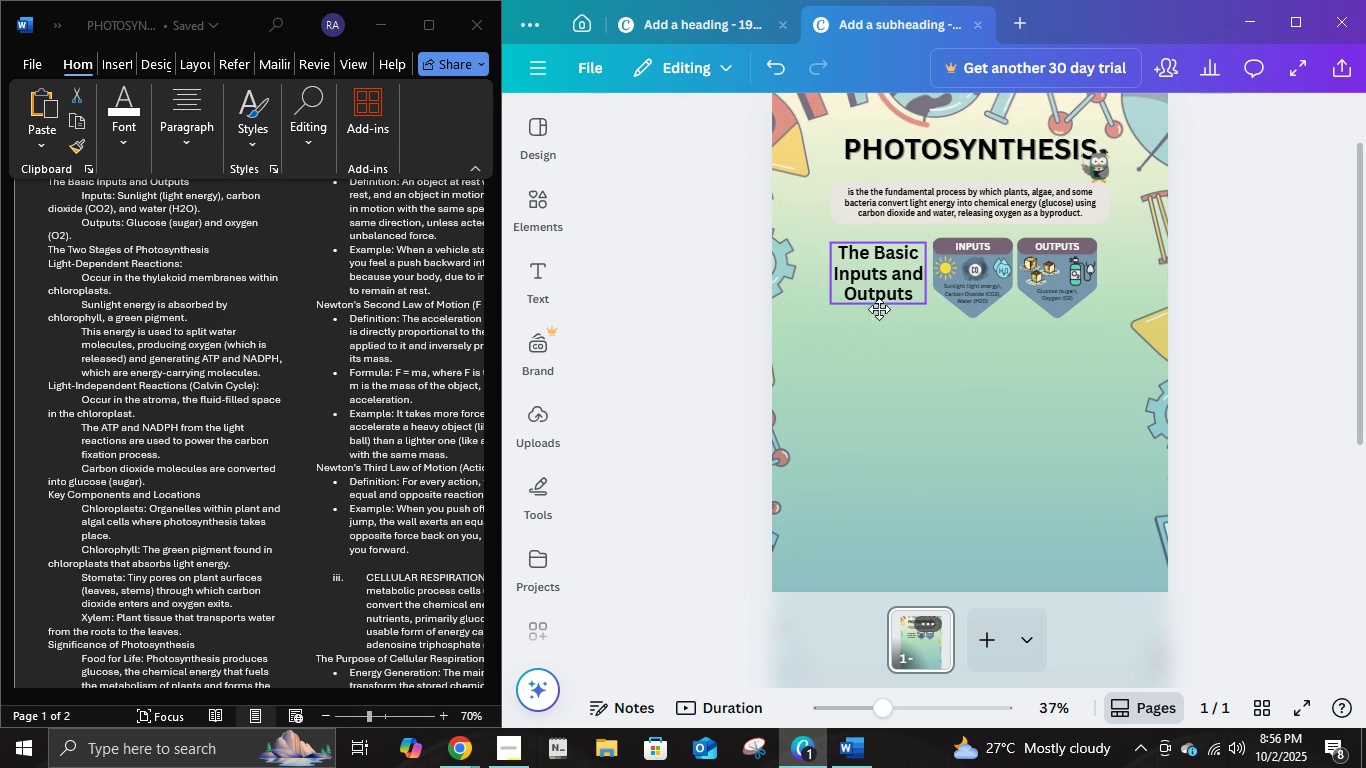 
double_click([879, 309])
 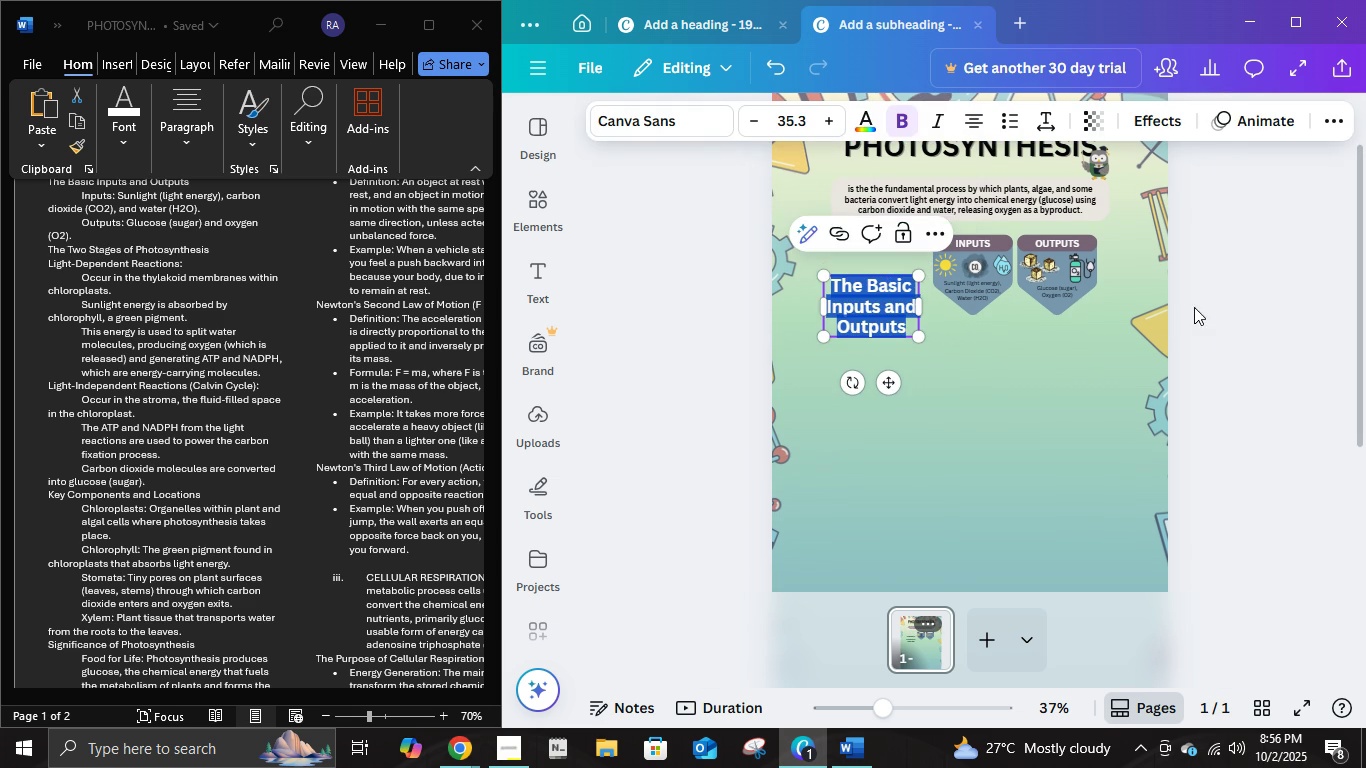 
left_click([1251, 293])
 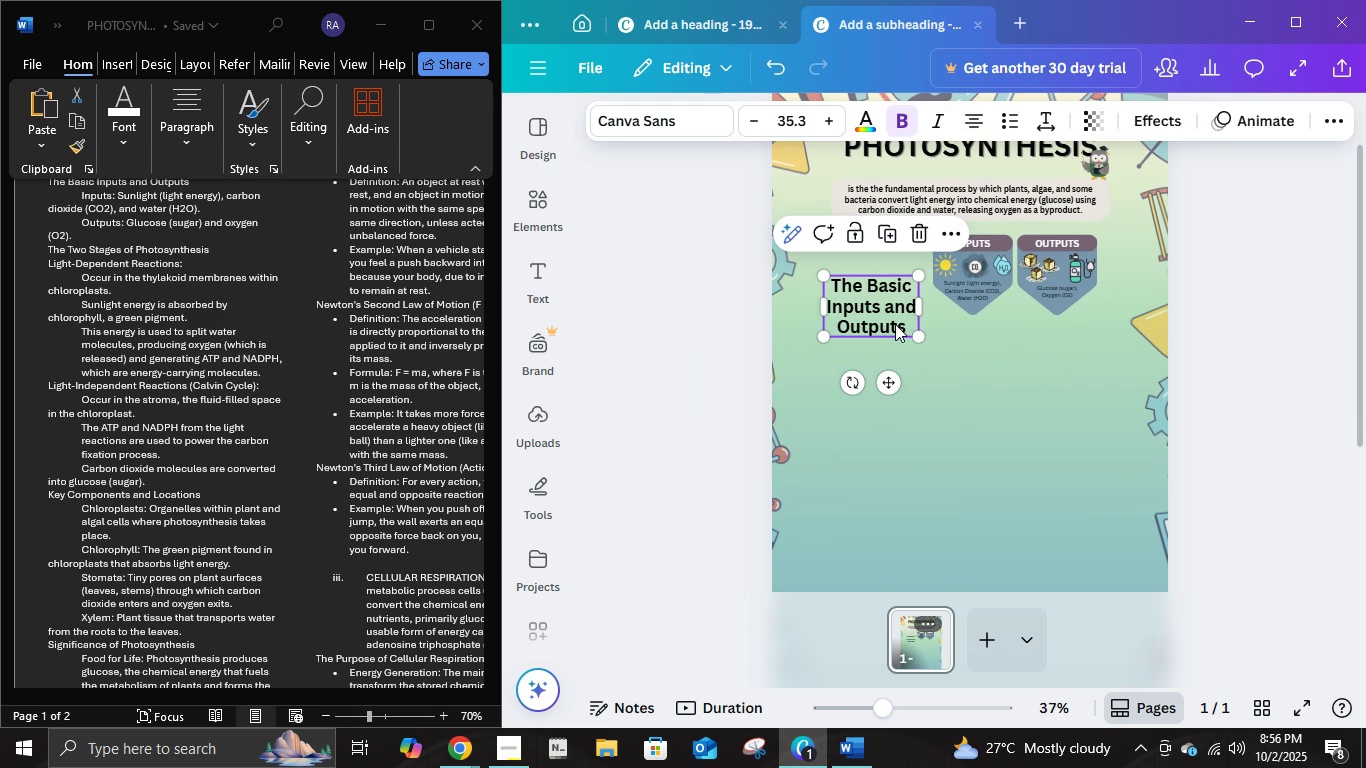 
left_click([895, 324])
 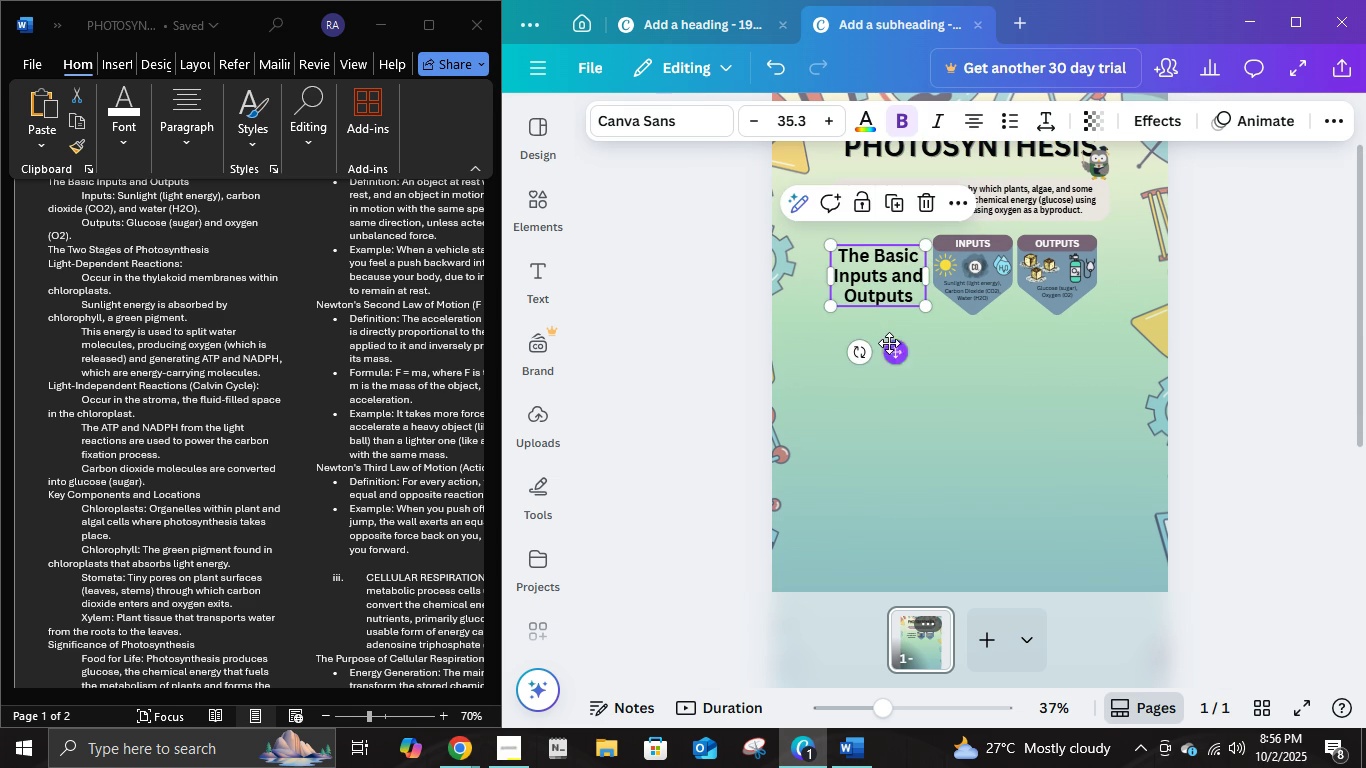 
wait(6.41)
 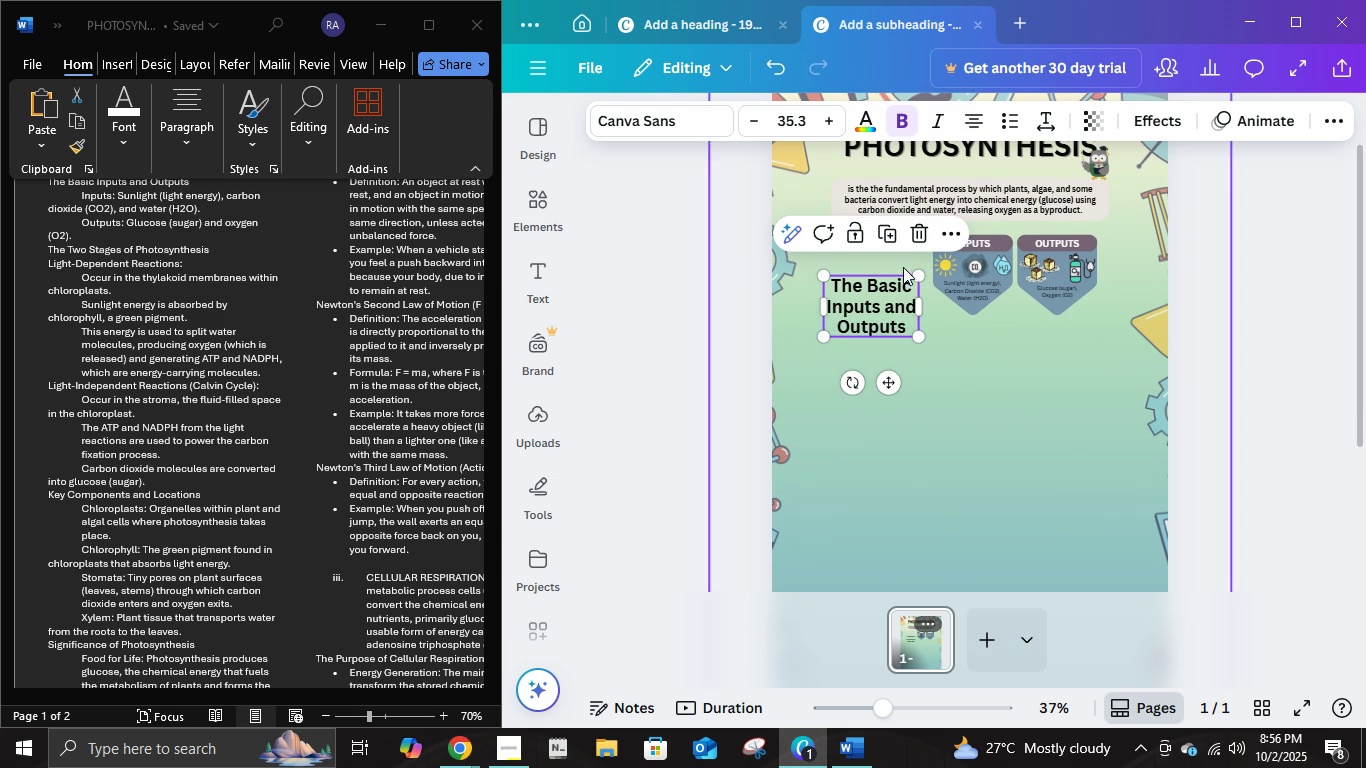 
left_click([1312, 312])
 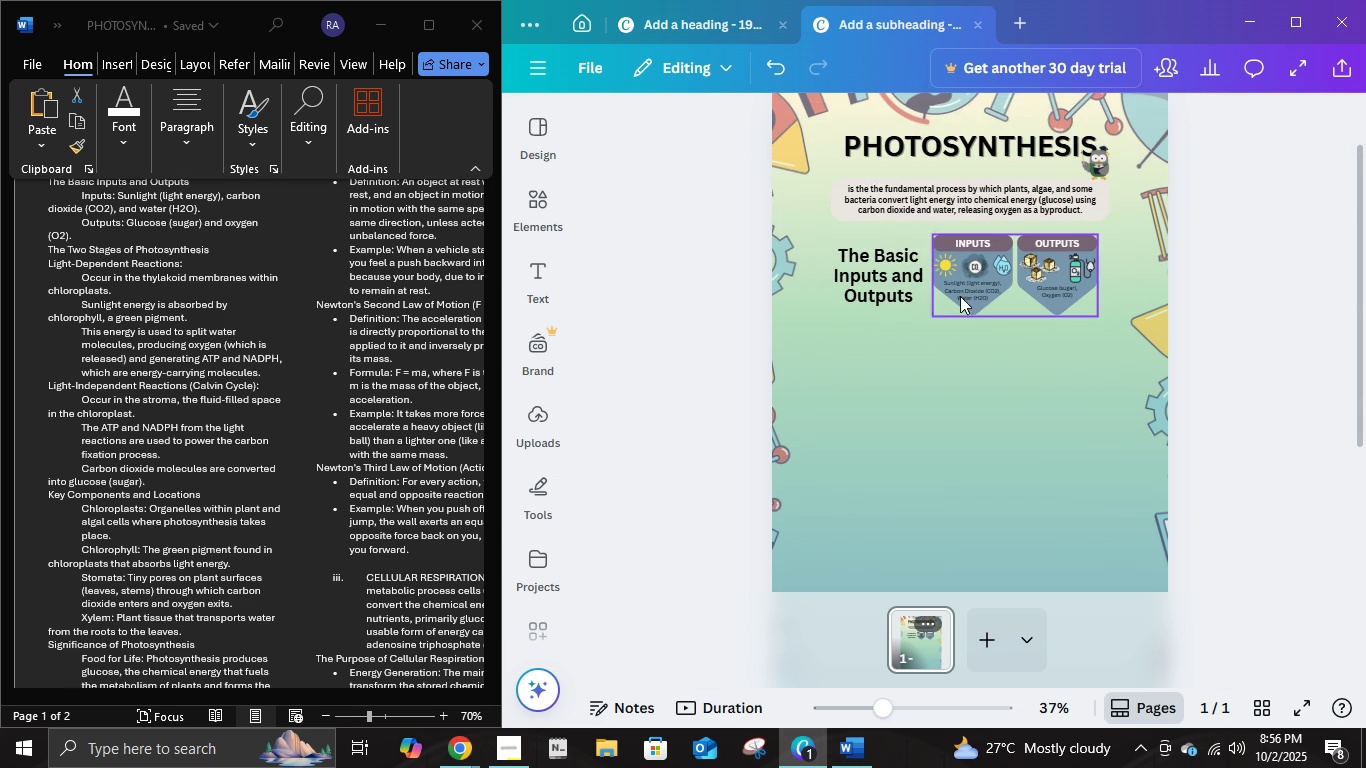 
left_click([978, 293])
 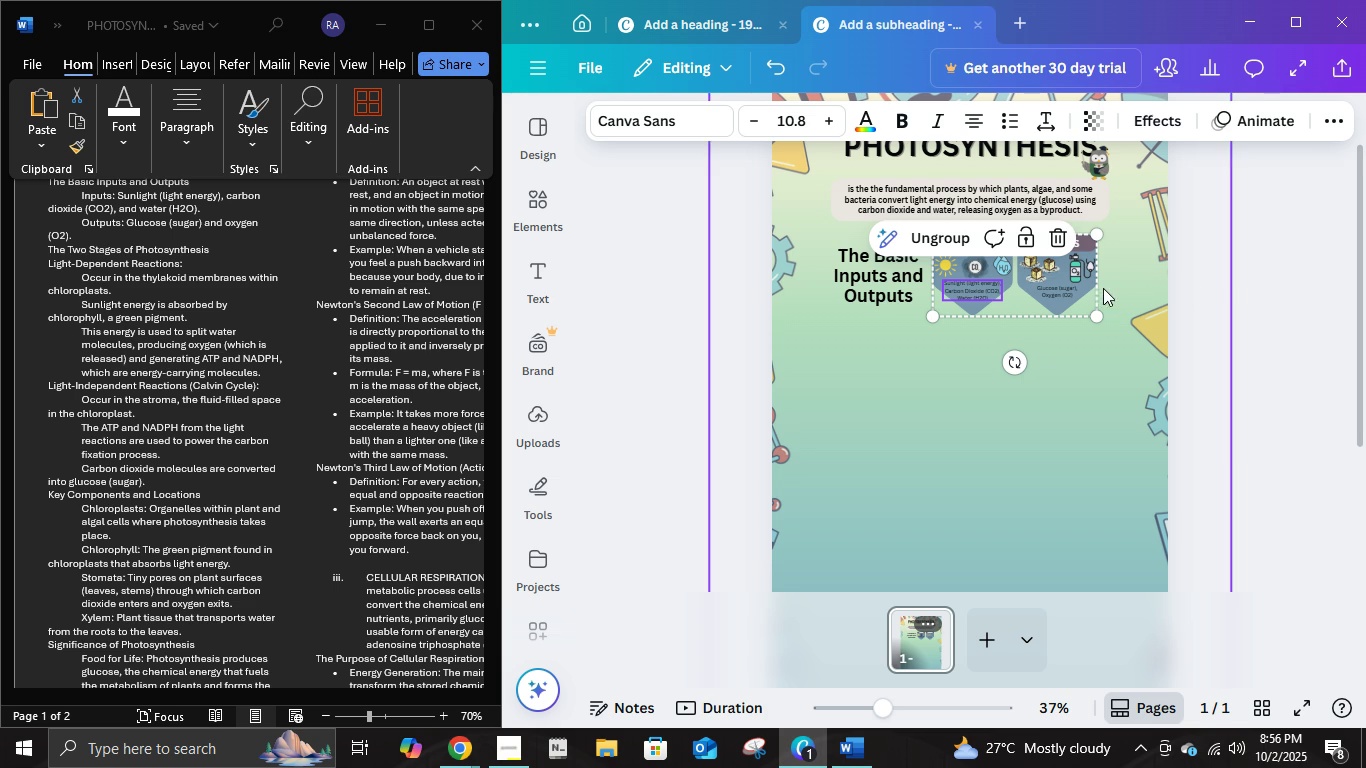 
left_click([1097, 288])
 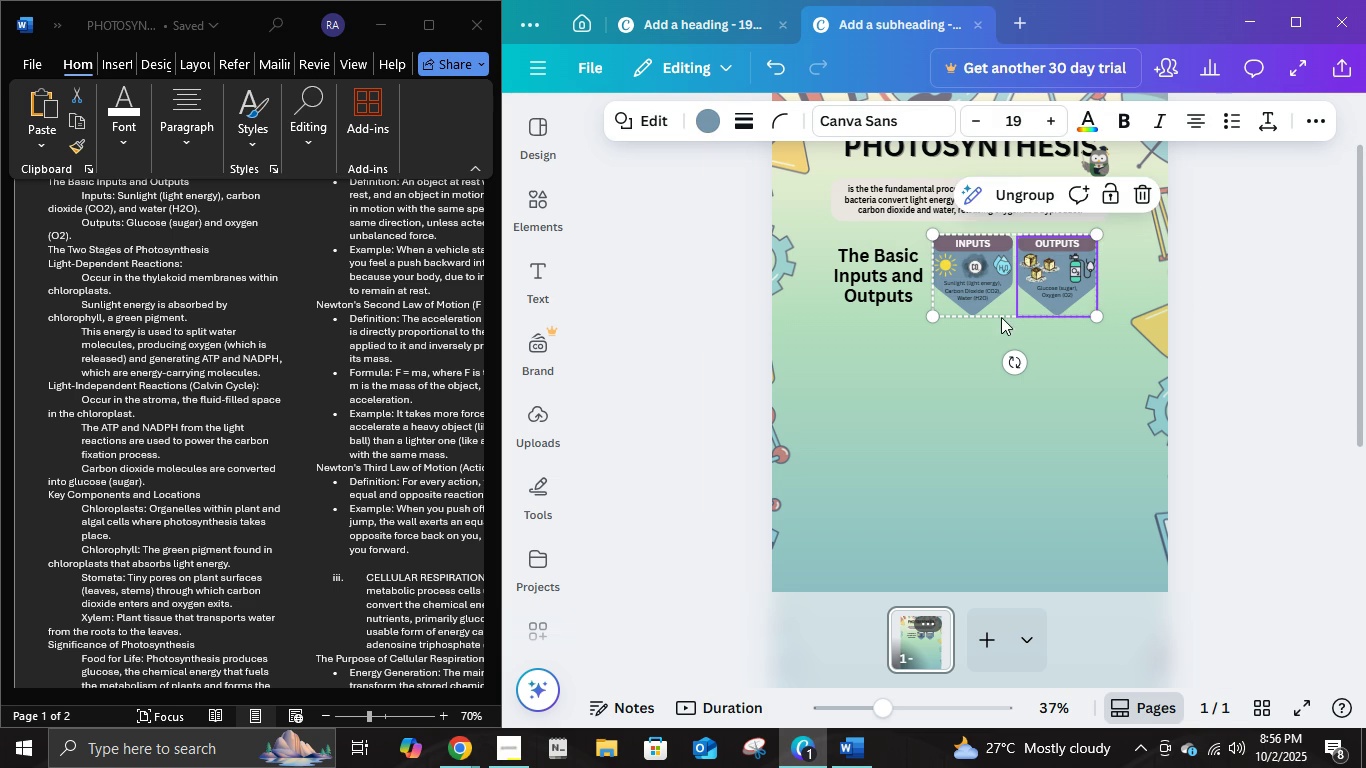 
left_click([1004, 317])
 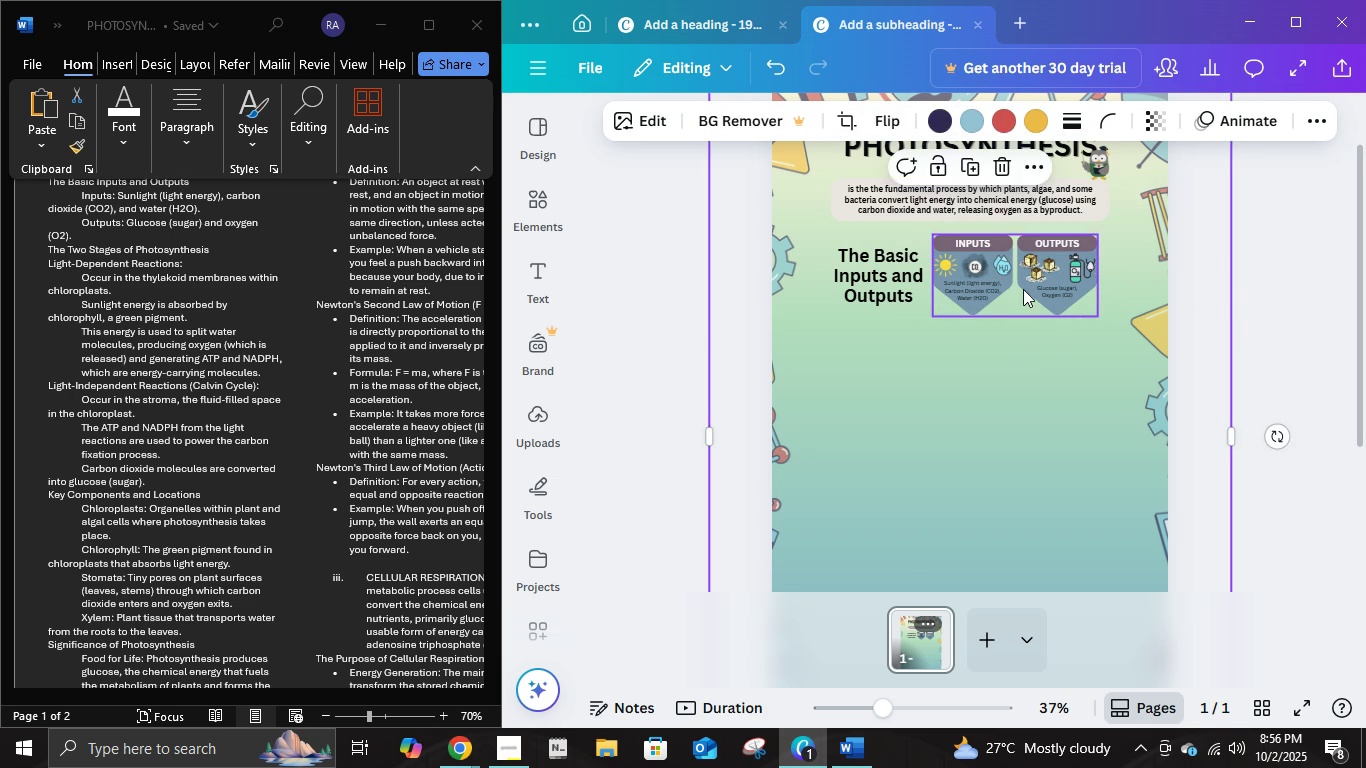 
left_click([1023, 289])